 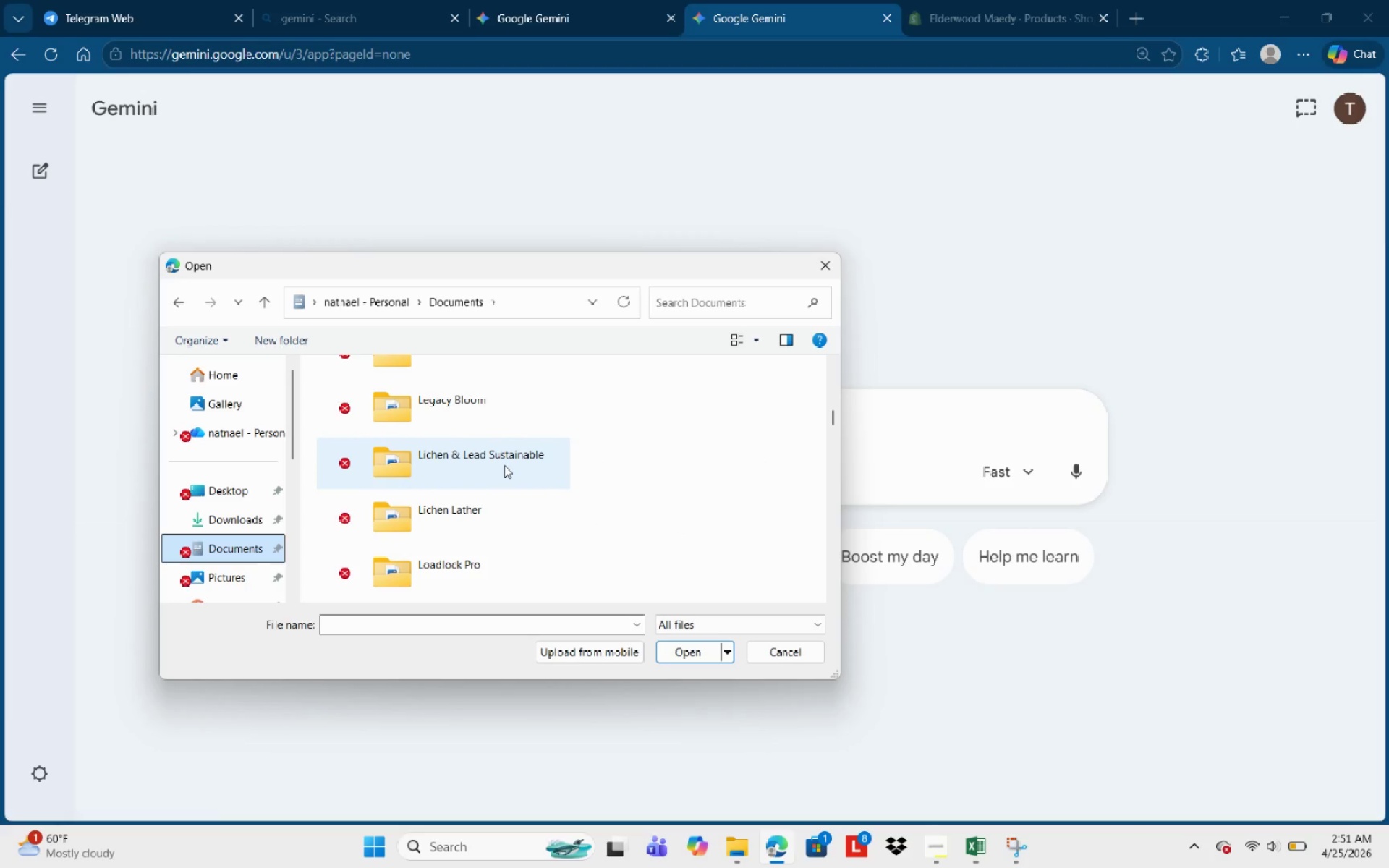 
left_click([507, 467])
 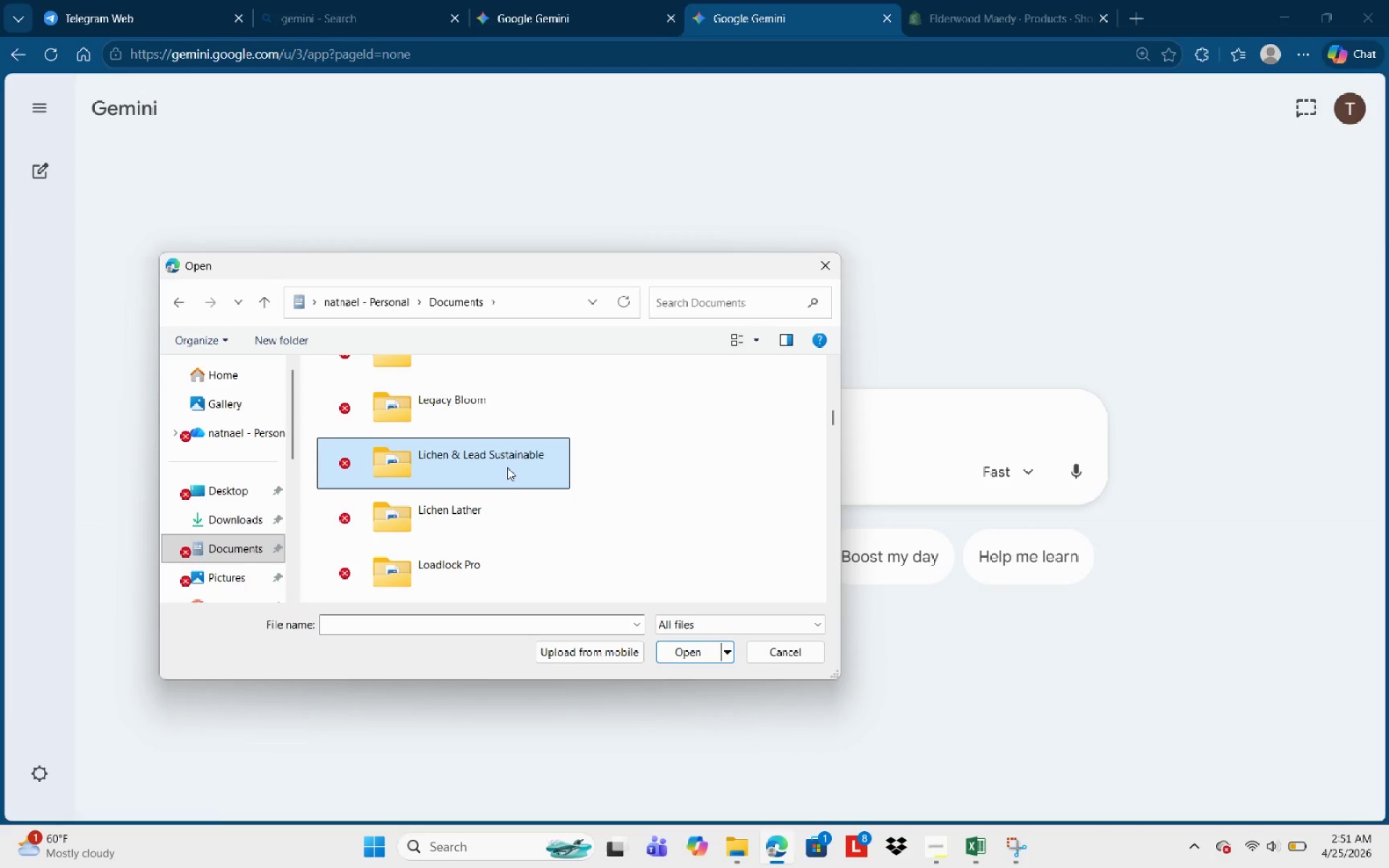 
left_click([507, 467])
 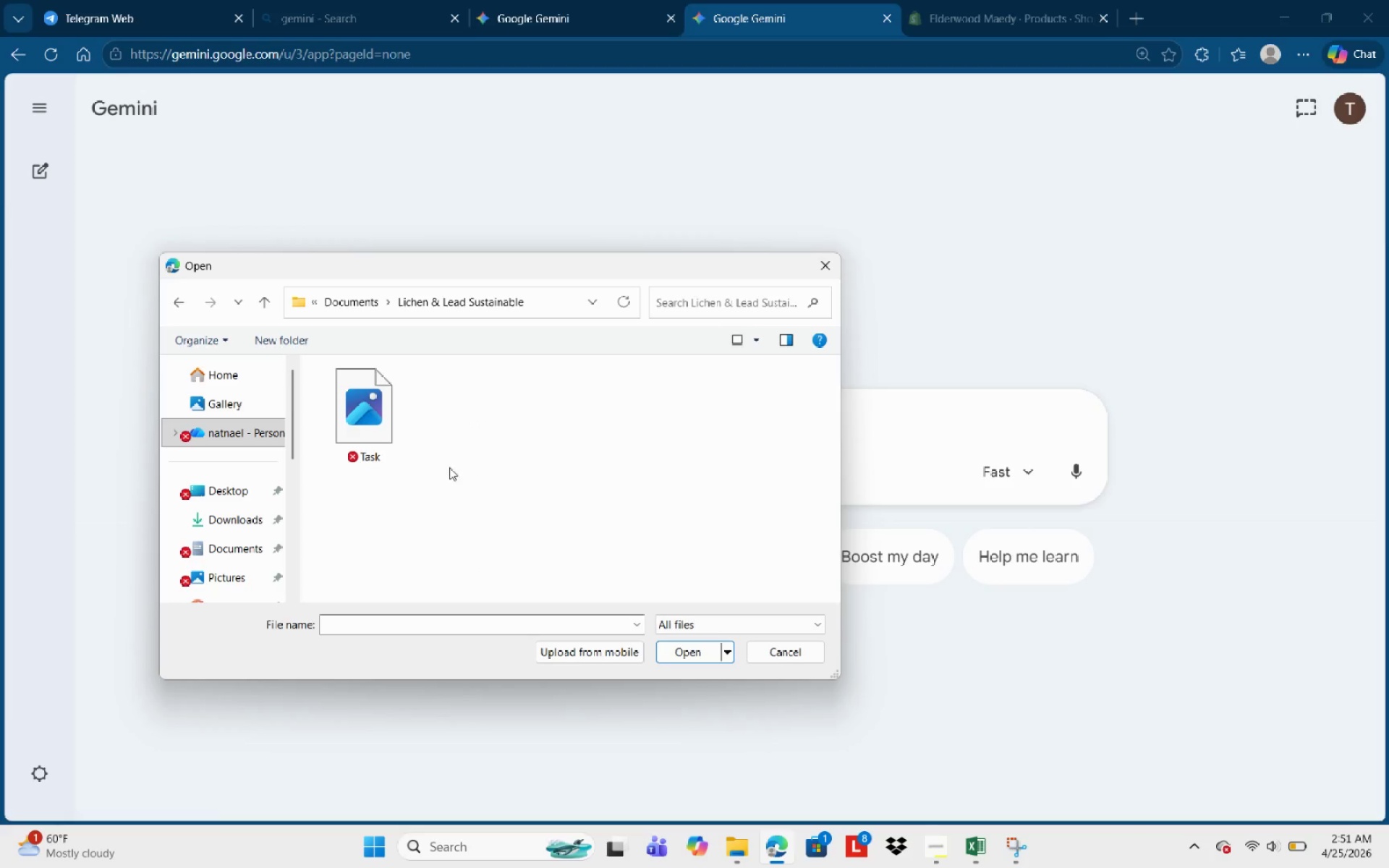 
left_click([355, 425])
 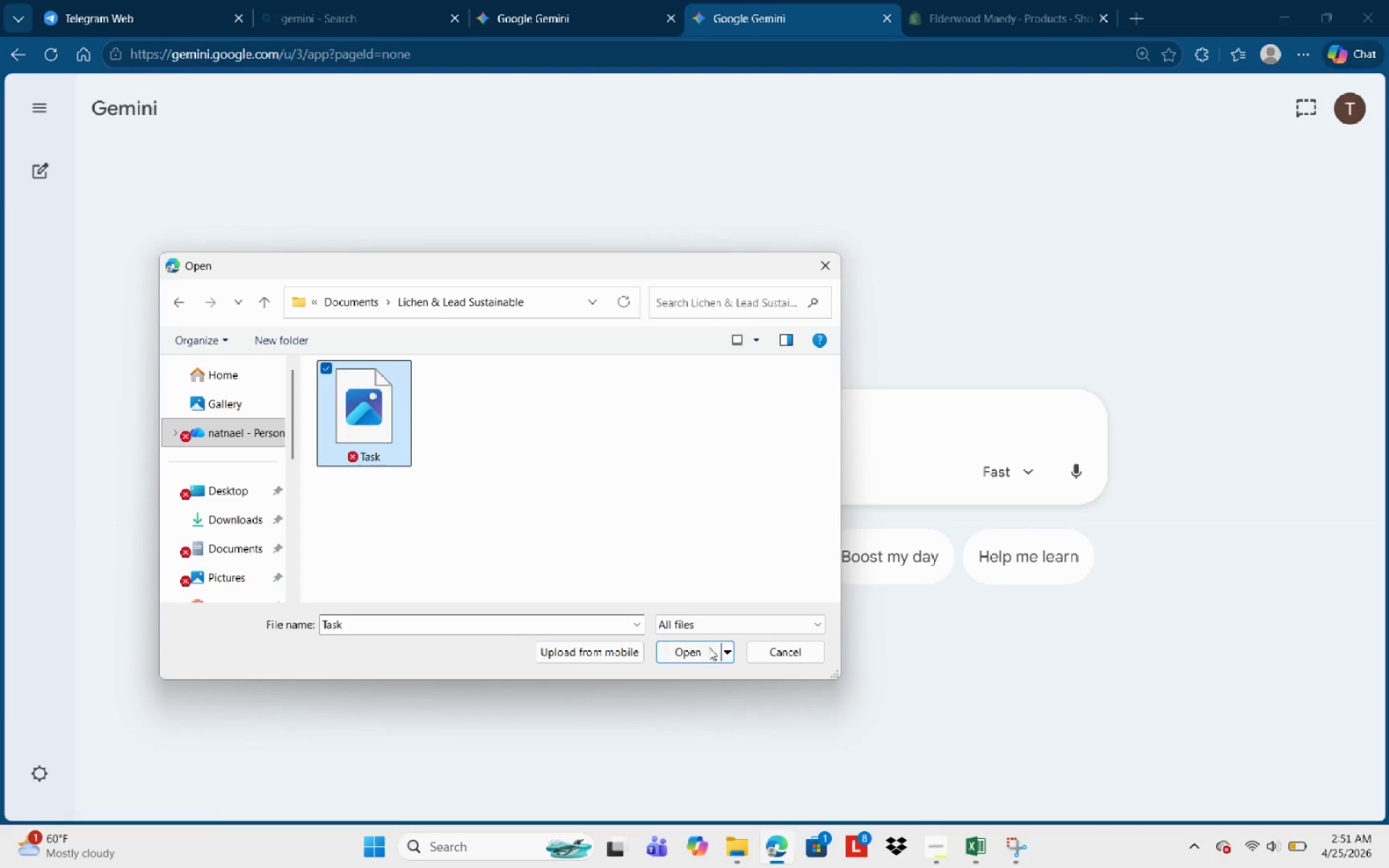 
left_click([697, 646])
 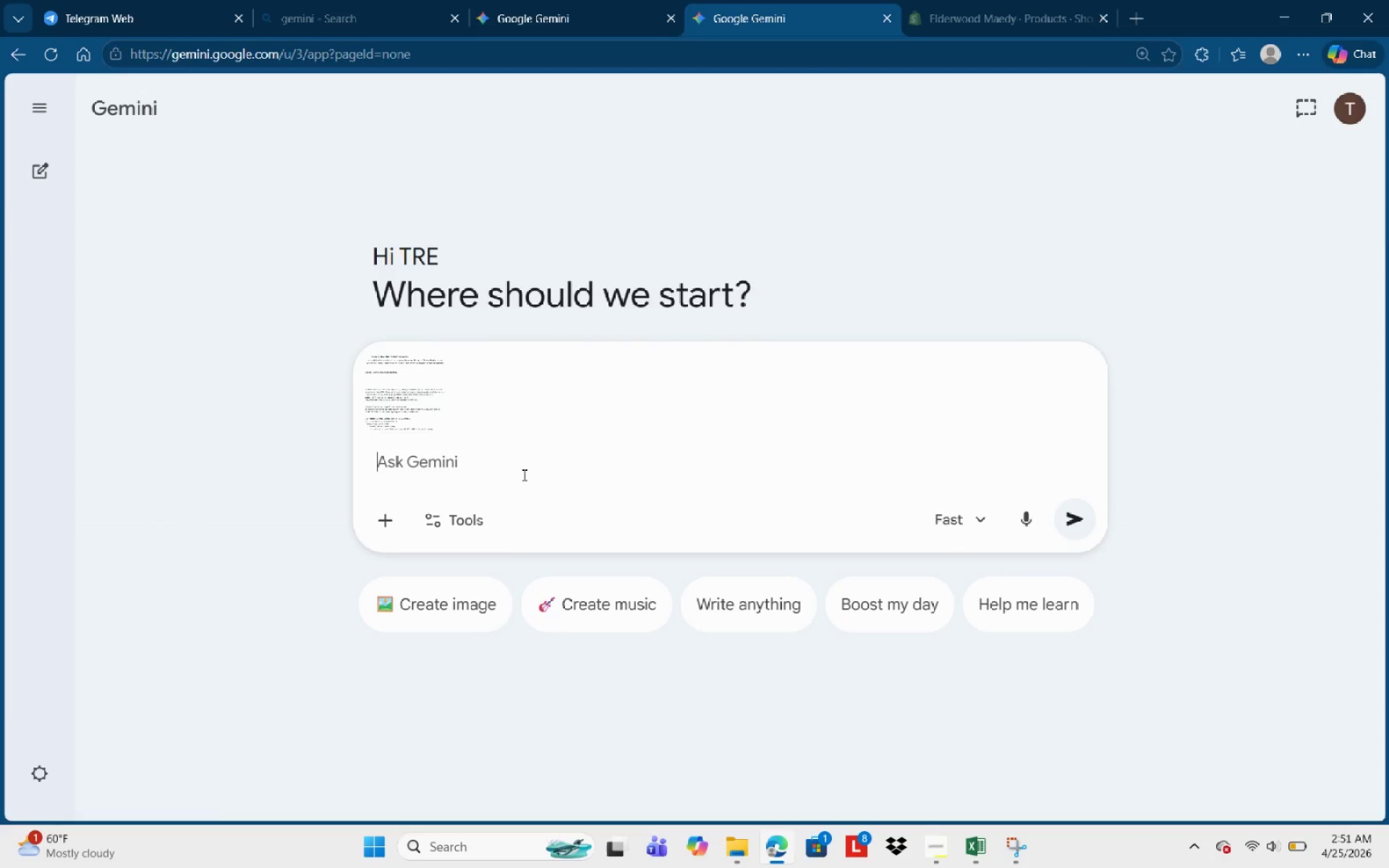 
wait(9.03)
 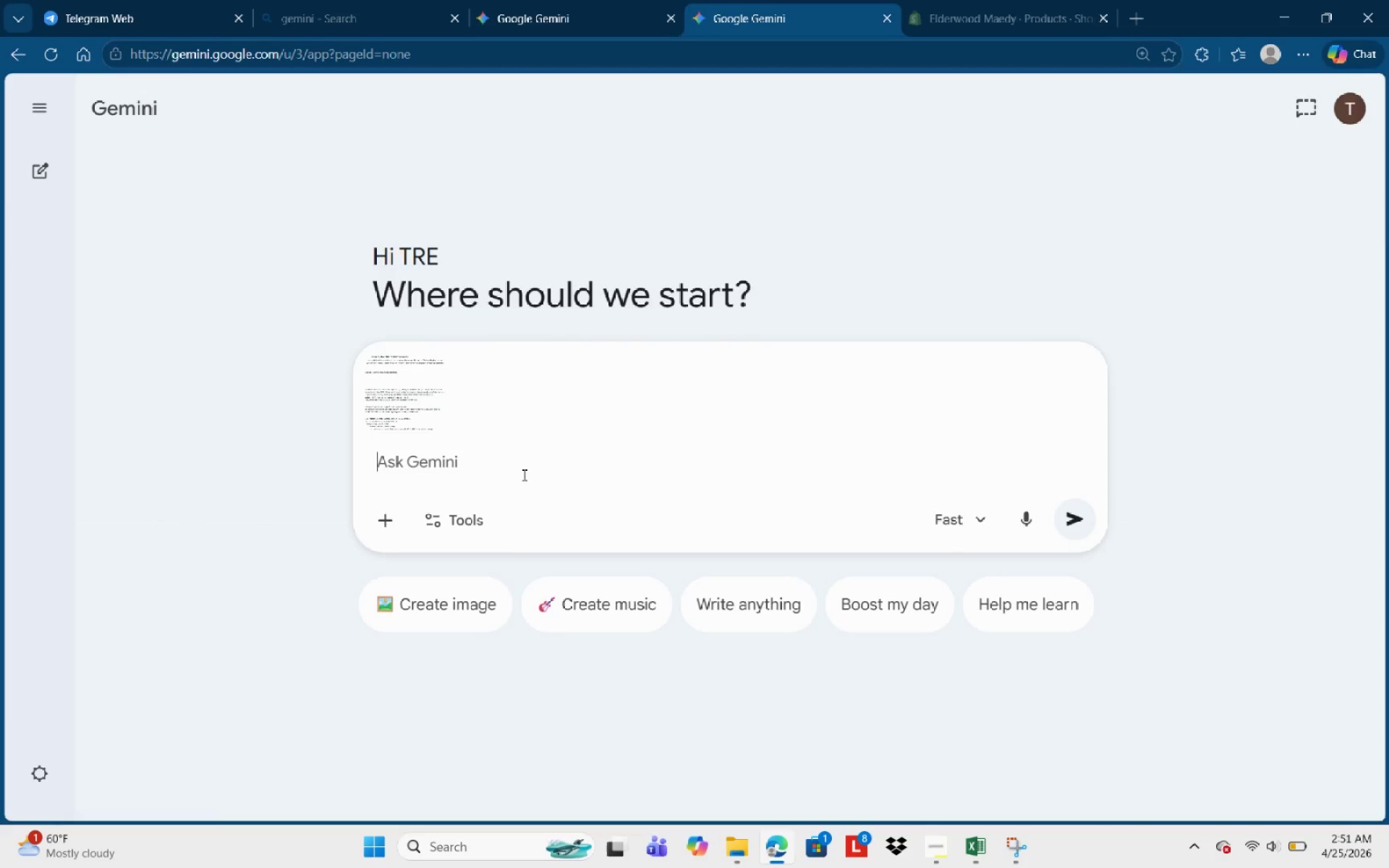 
left_click([422, 468])
 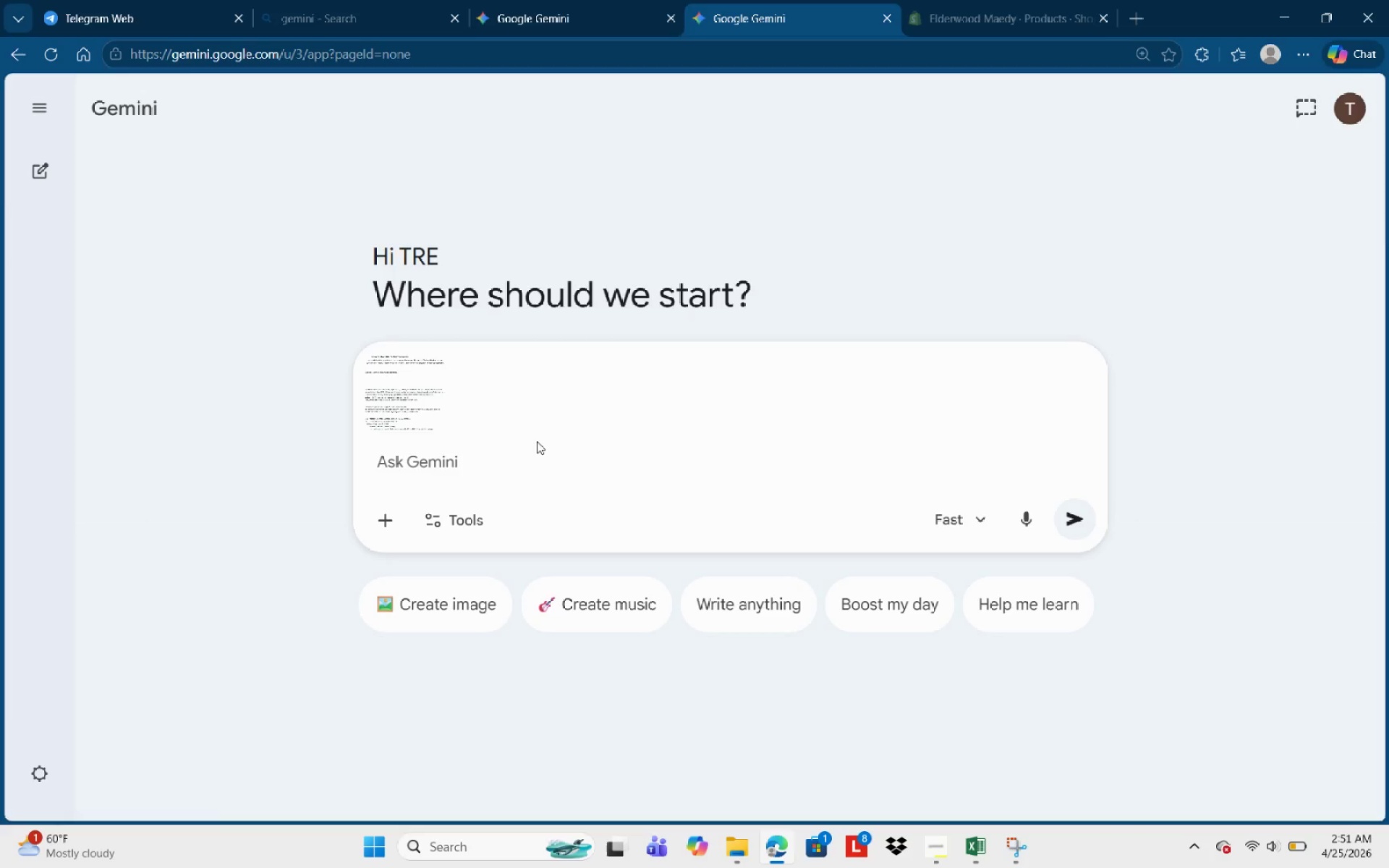 
left_click([456, 462])
 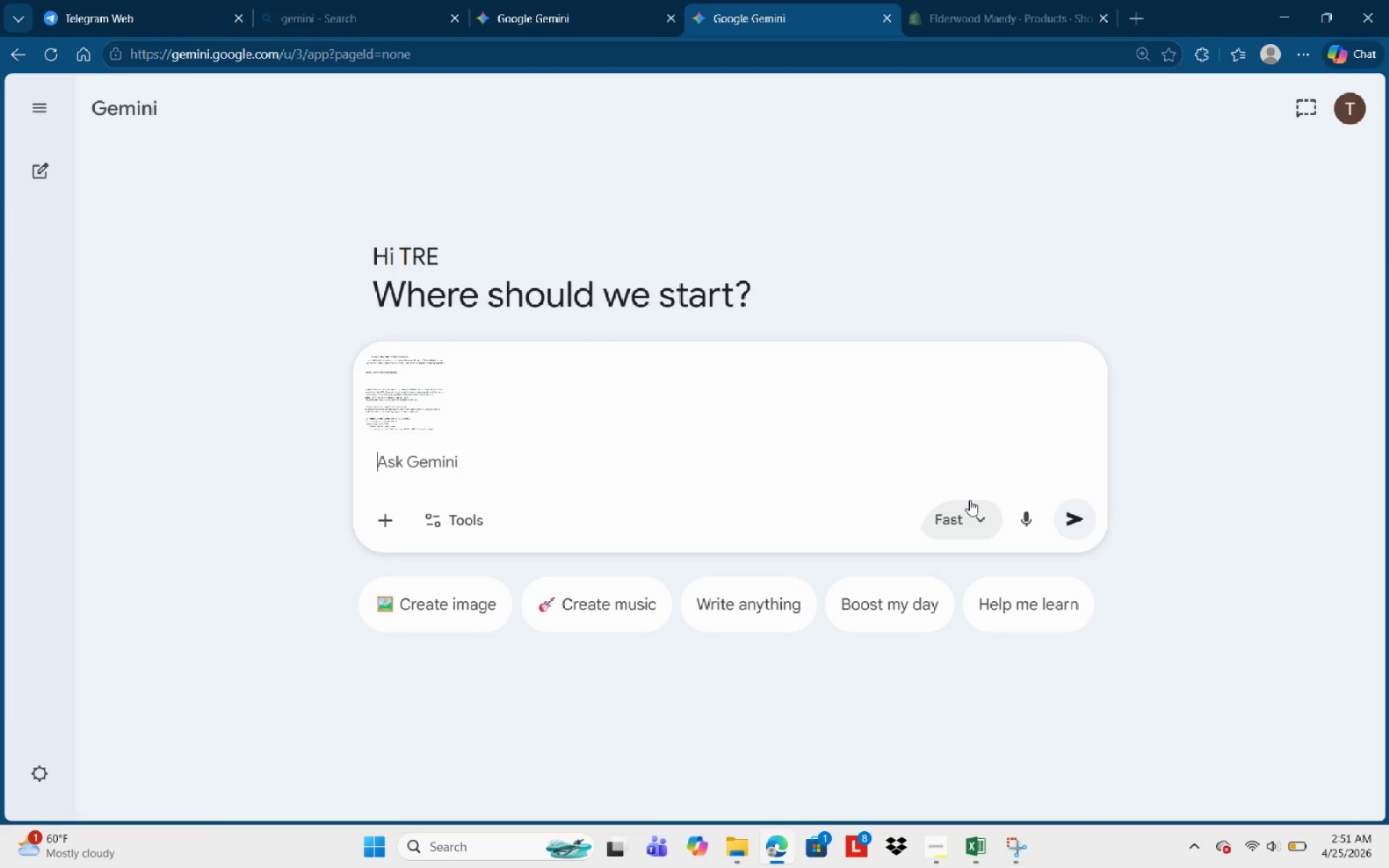 
wait(15.41)
 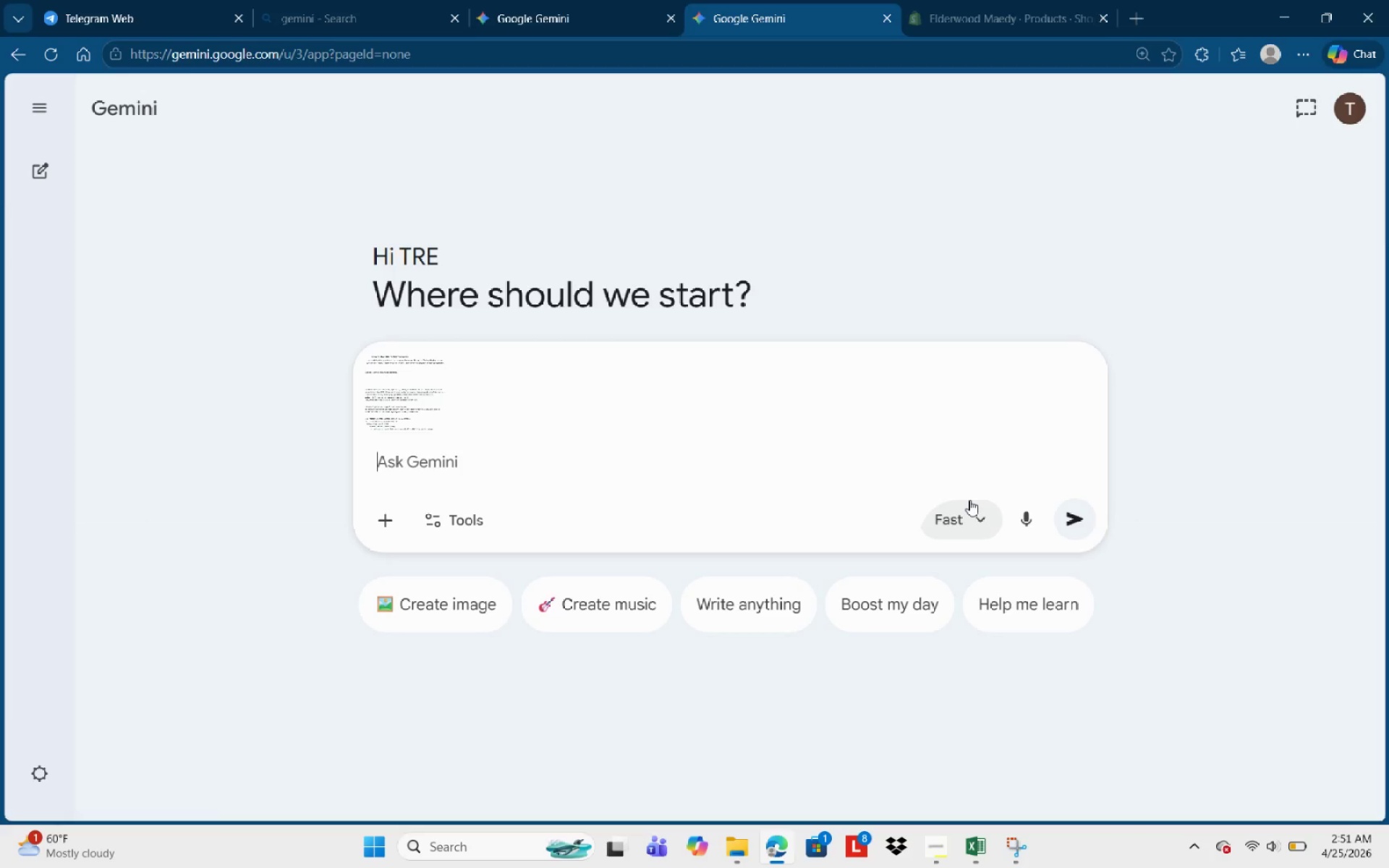 
left_click([446, 456])
 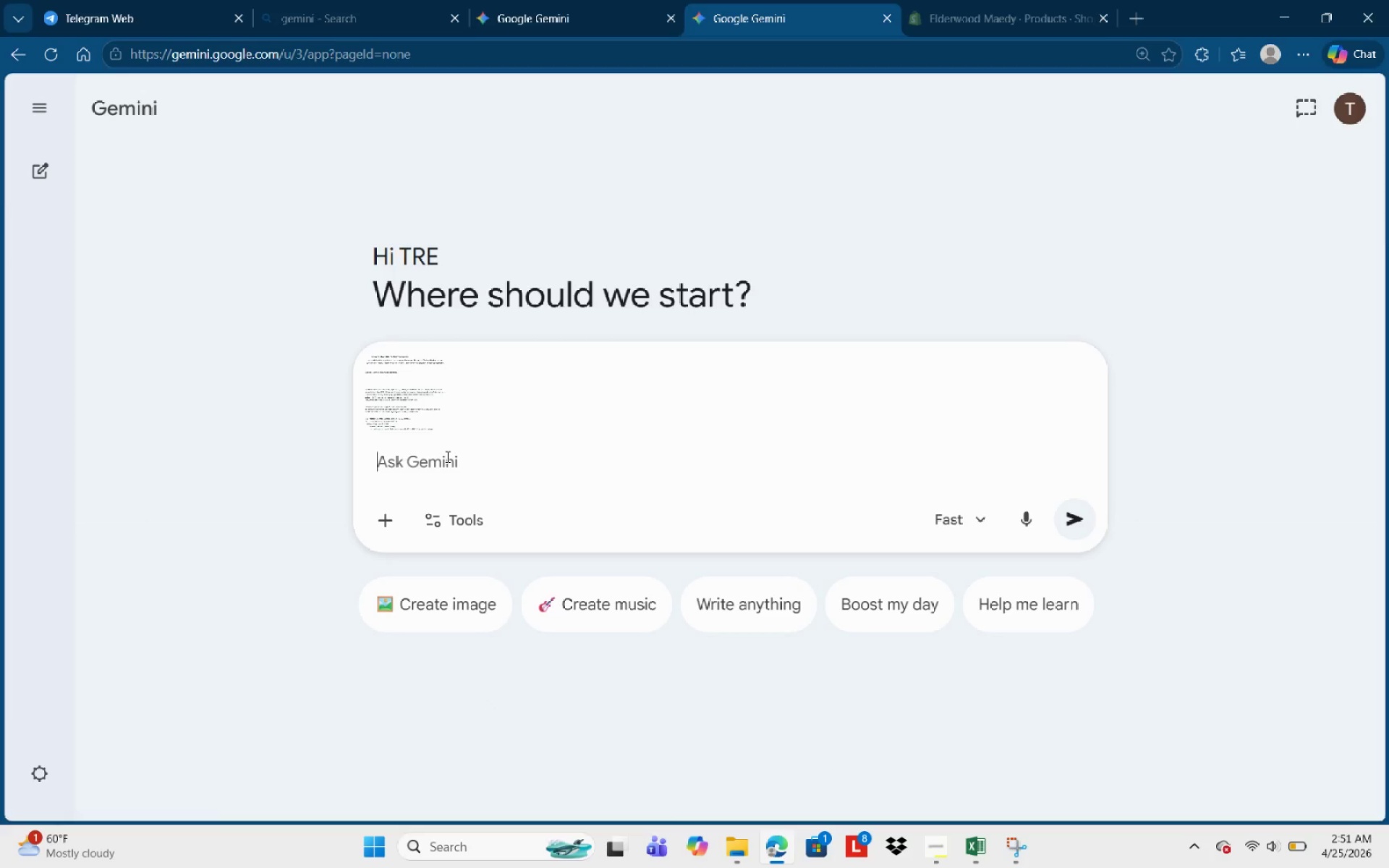 
key(U)
 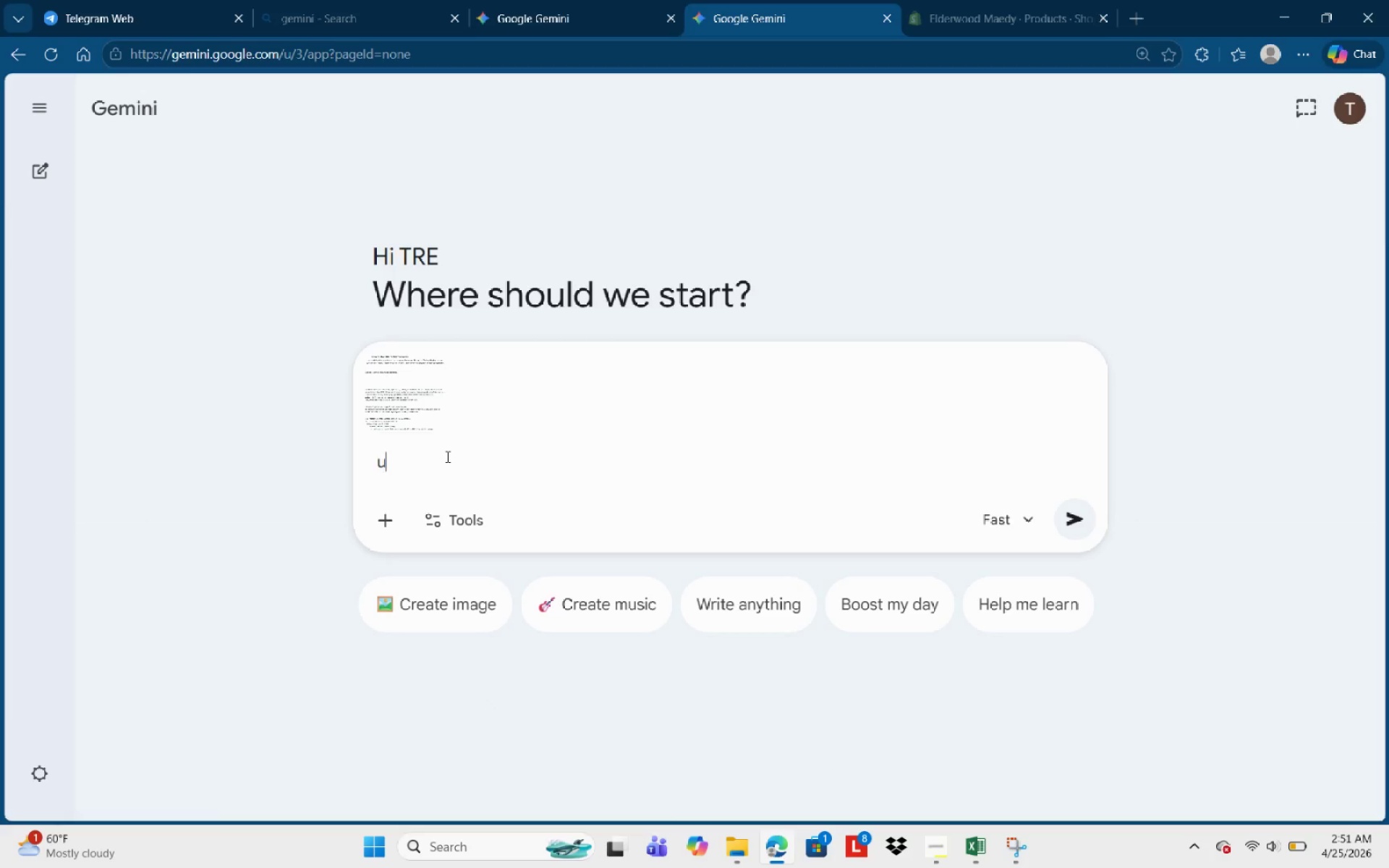 
type(nderstand the project and breakdown )
 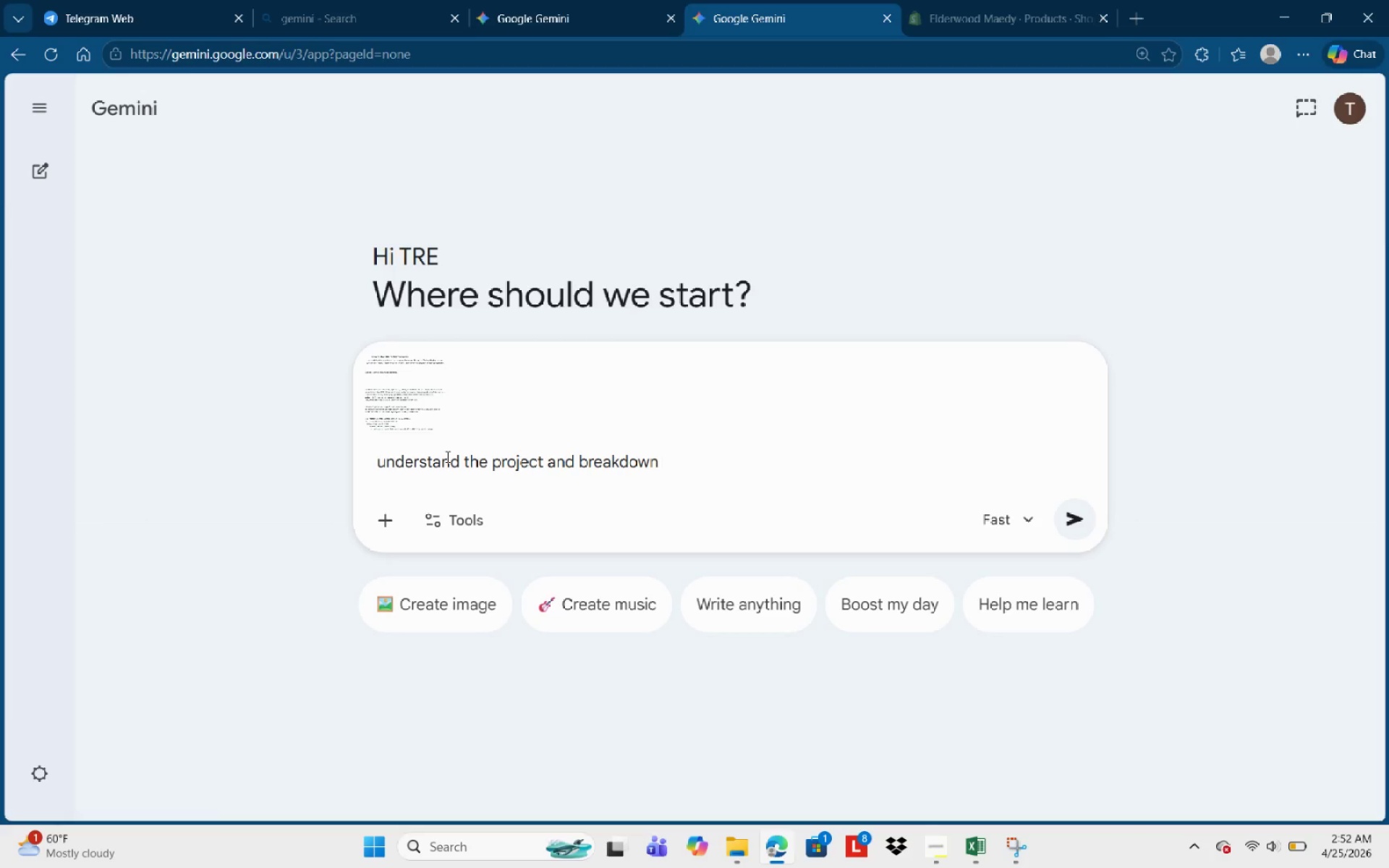 
key(Control+ControlLeft)
 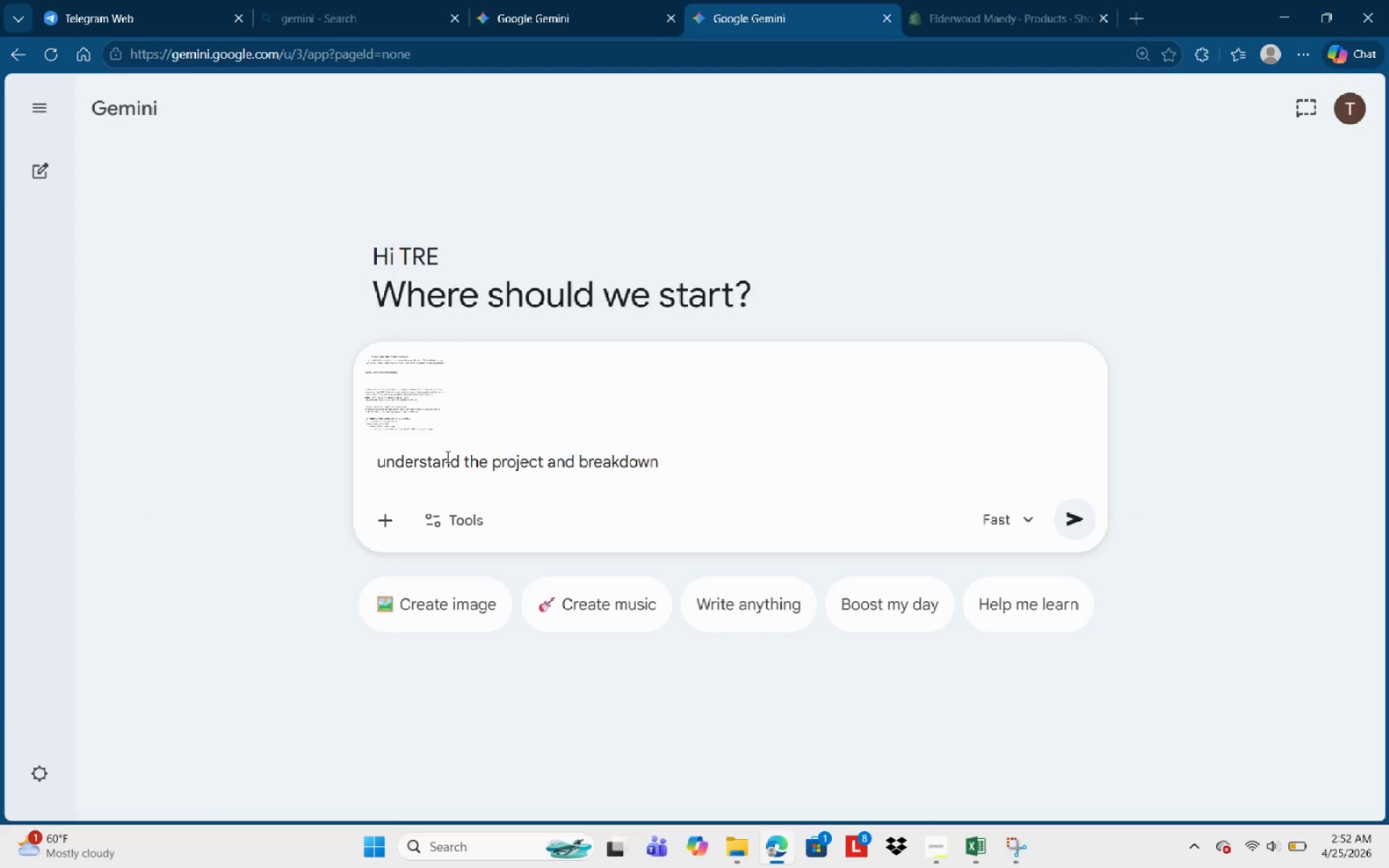 
key(Control+ControlLeft)
 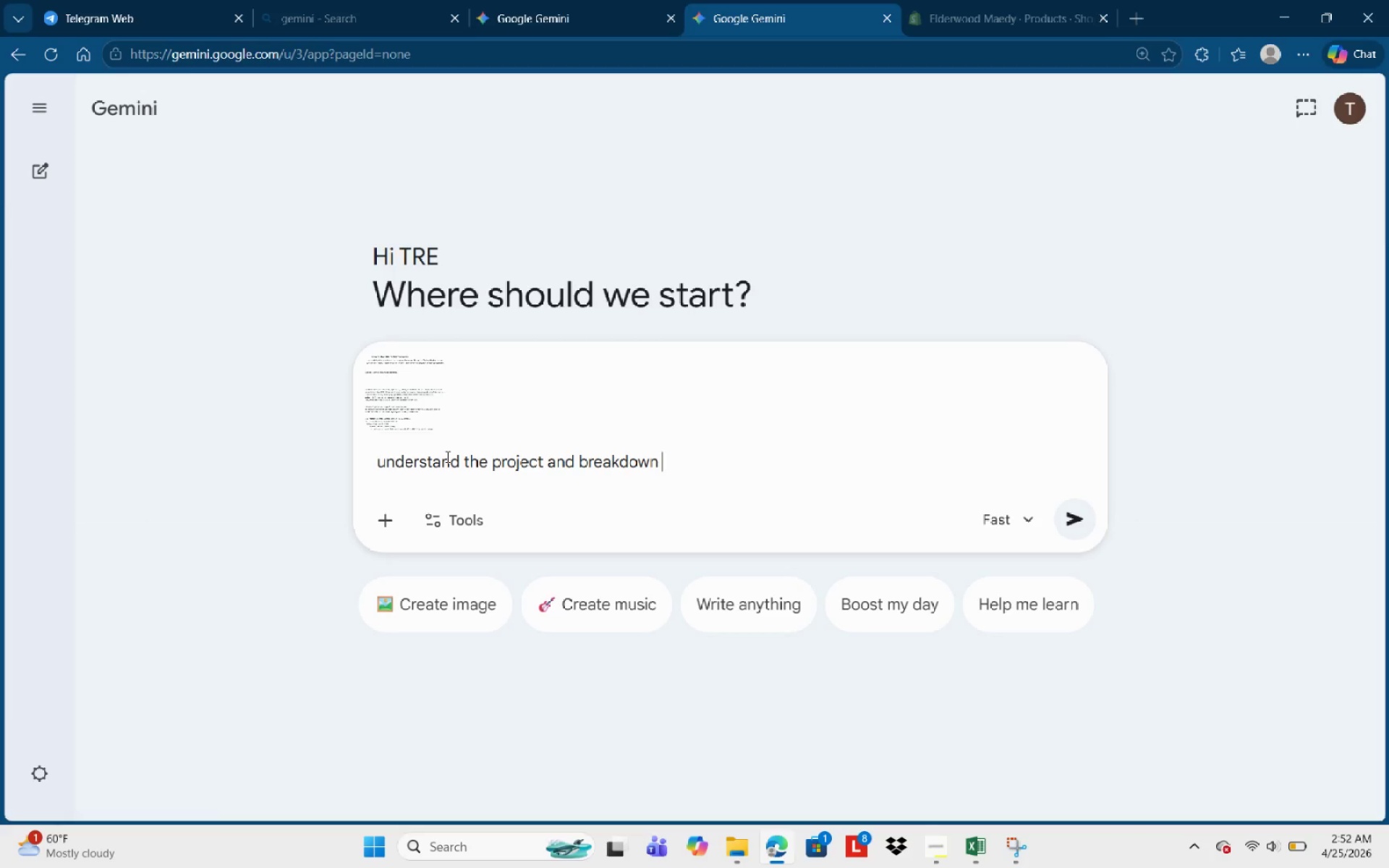 
key(Control+ControlLeft)
 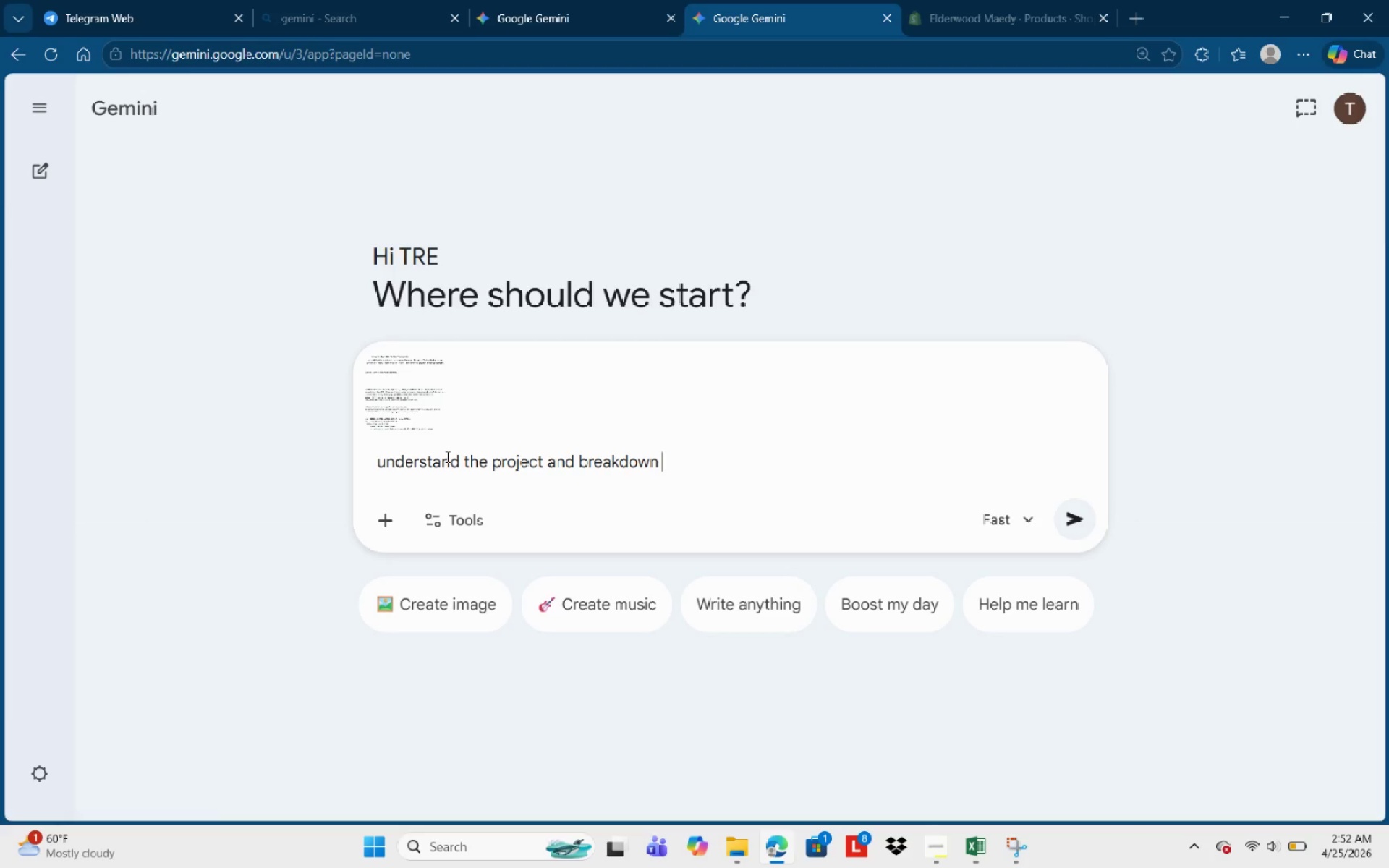 
key(Control+ControlLeft)
 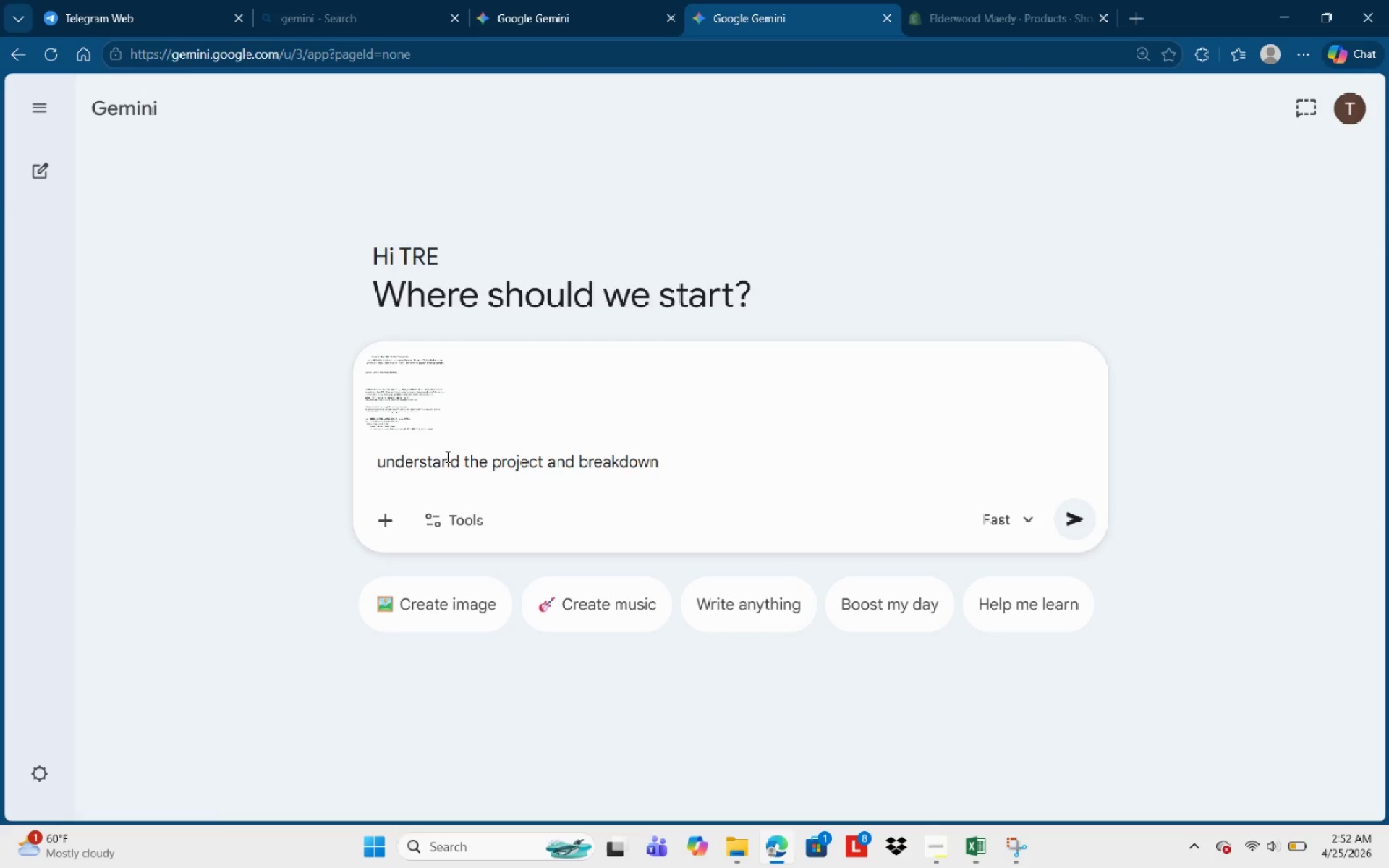 
key(Control+ControlLeft)
 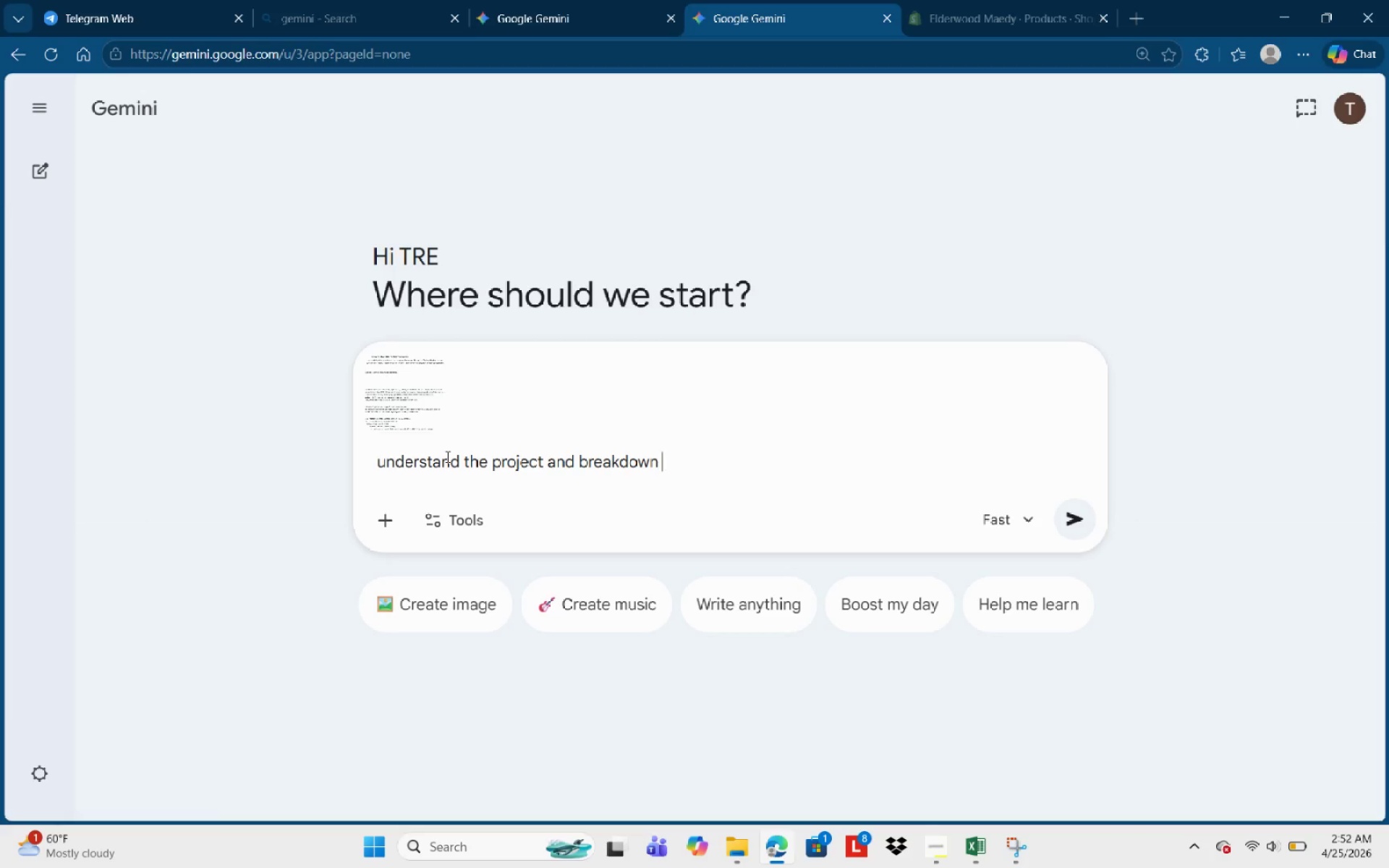 
key(Control+ControlLeft)
 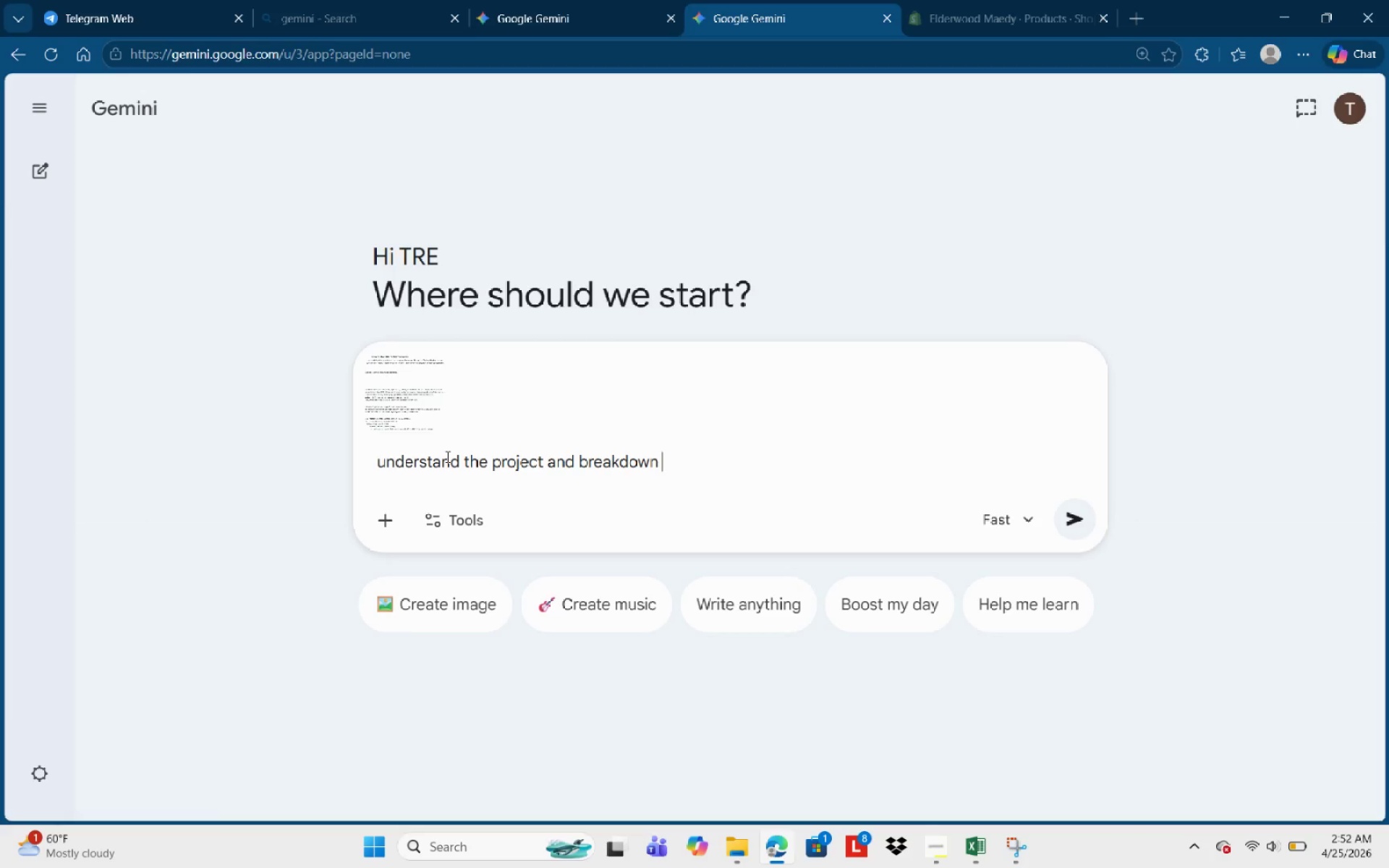 
key(Control+ControlLeft)
 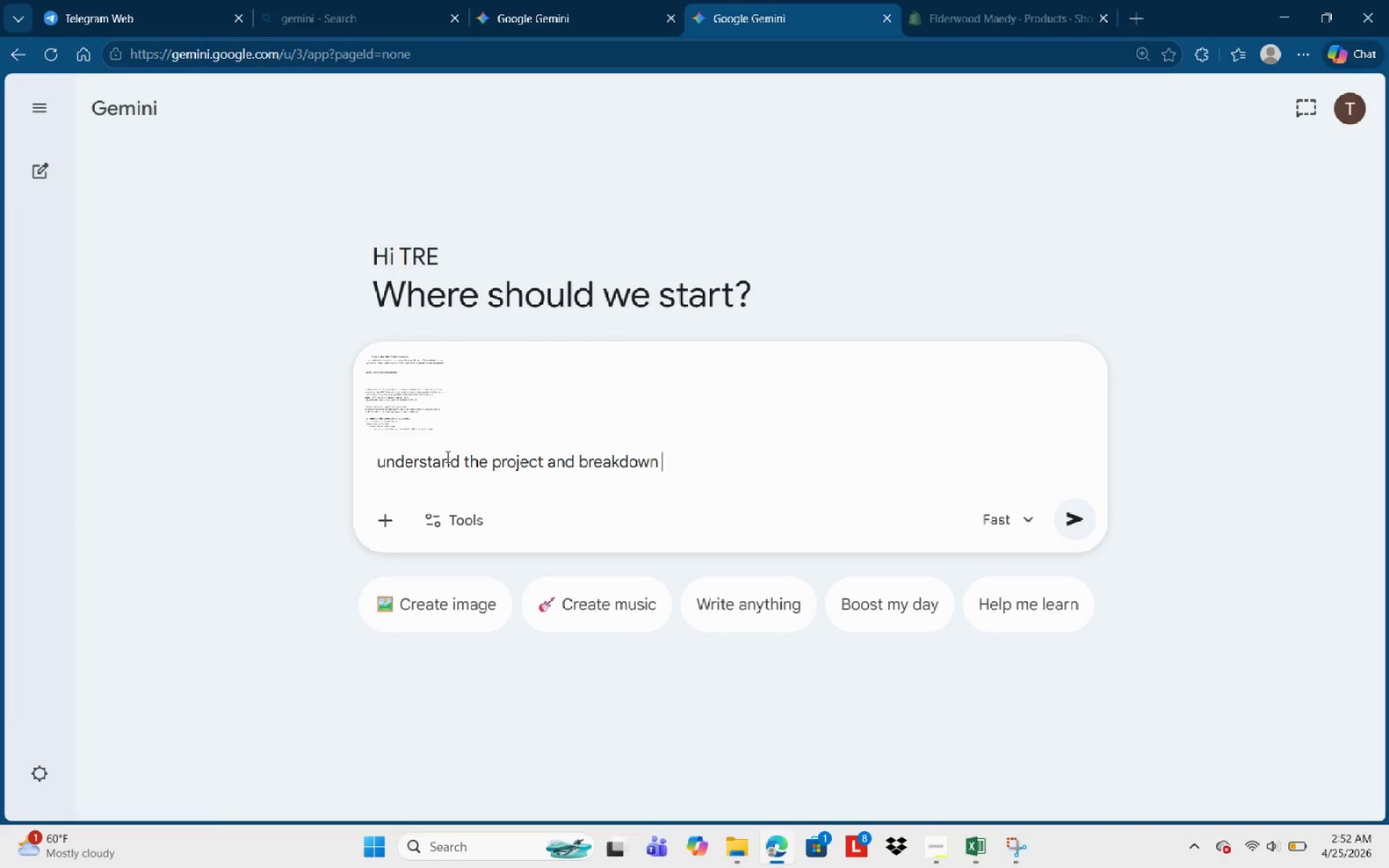 
hold_key(key=Backspace, duration=0.48)
 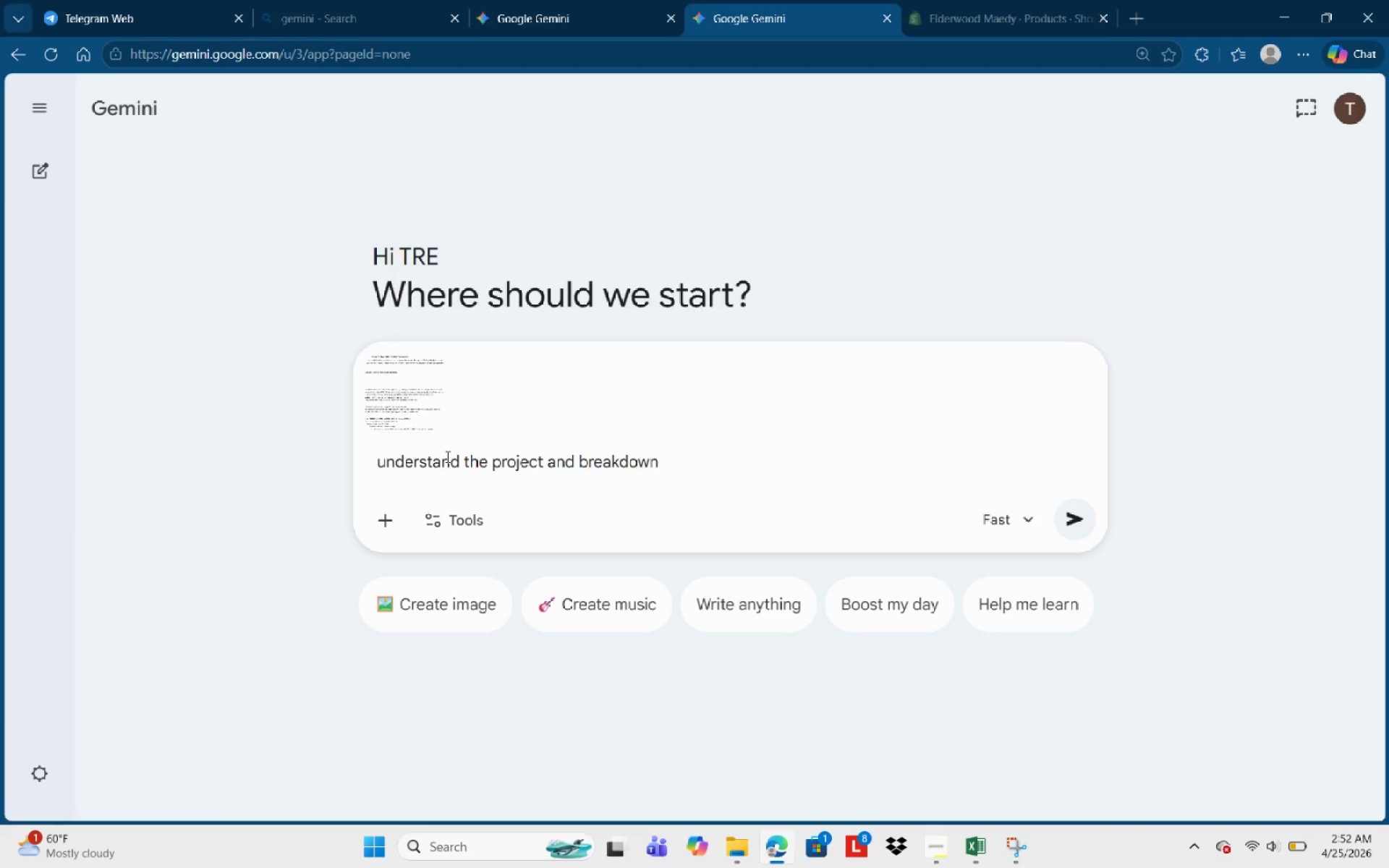 
key(Control+Backspace)
 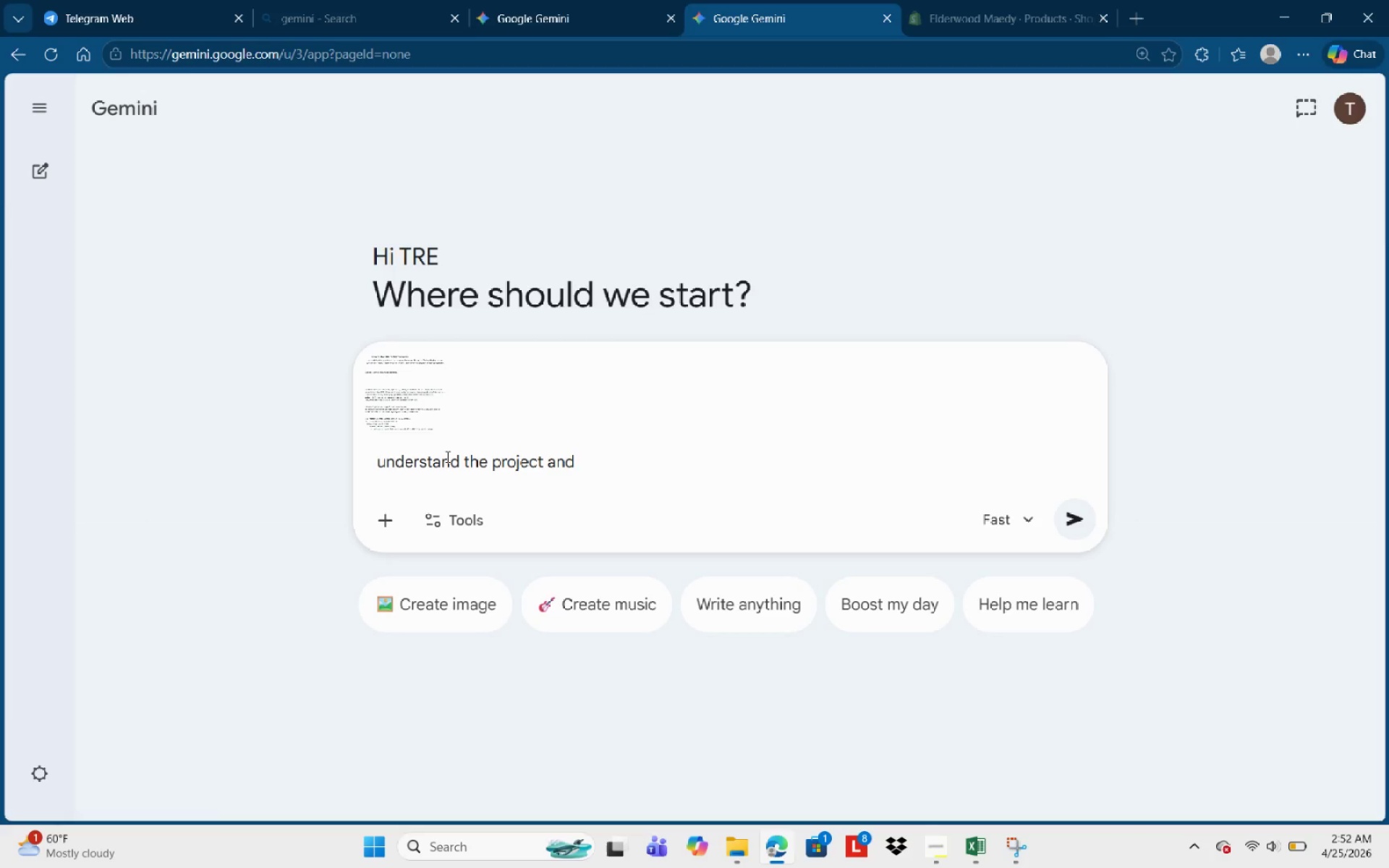 
type(an)
key(Backspace)
key(Backspace)
 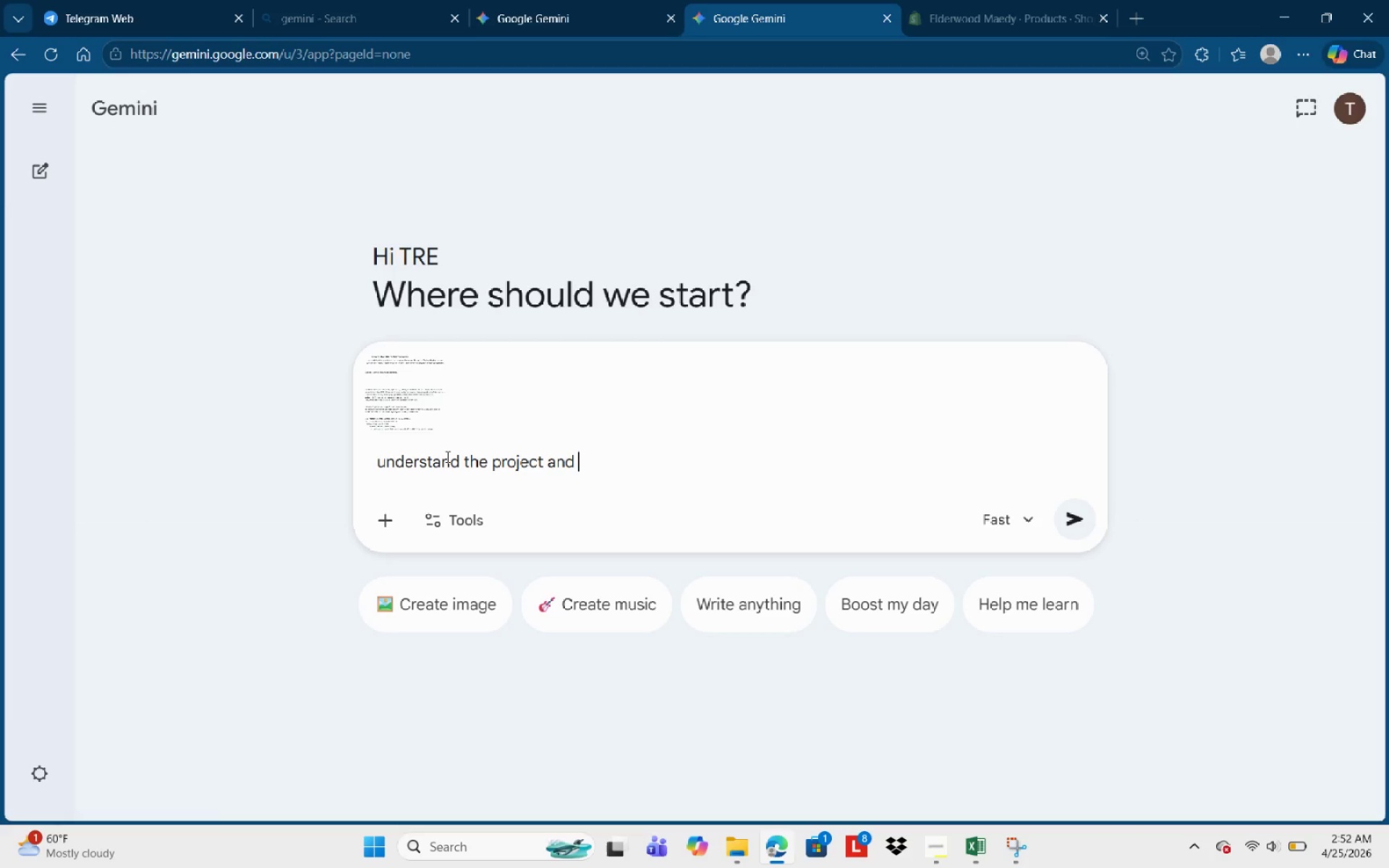 
key(Space)
 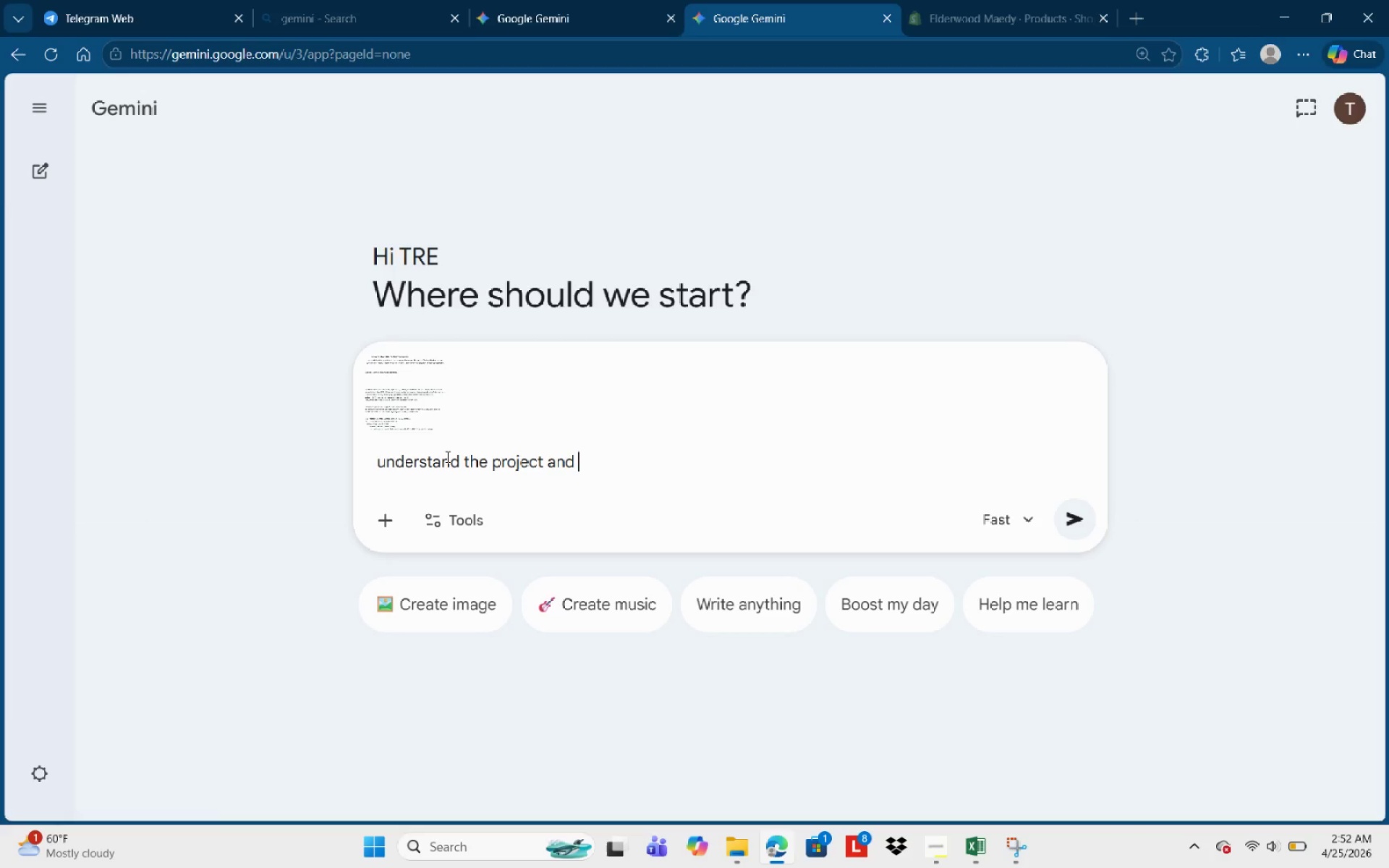 
key(Backspace)
 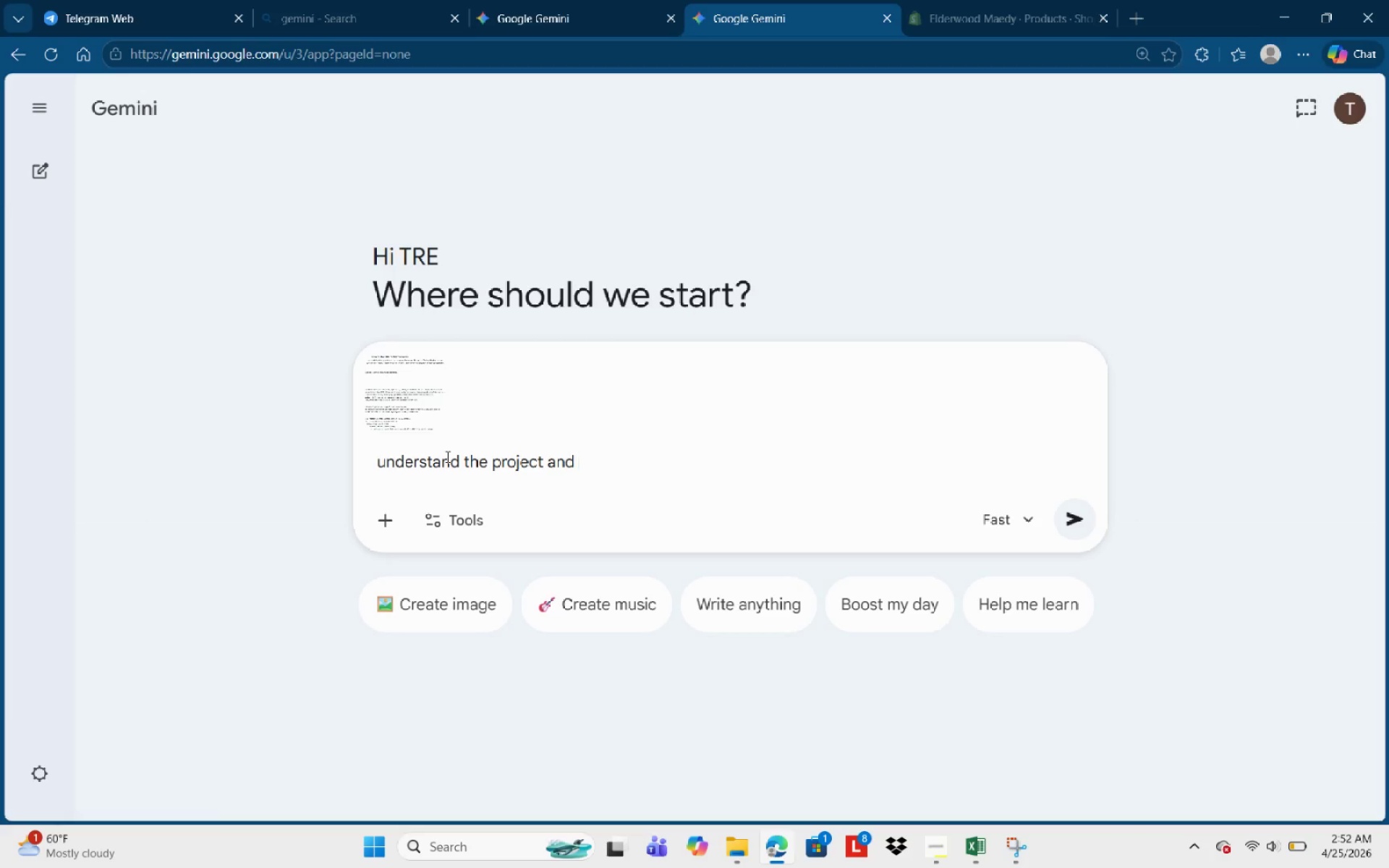 
type(breakdown )
 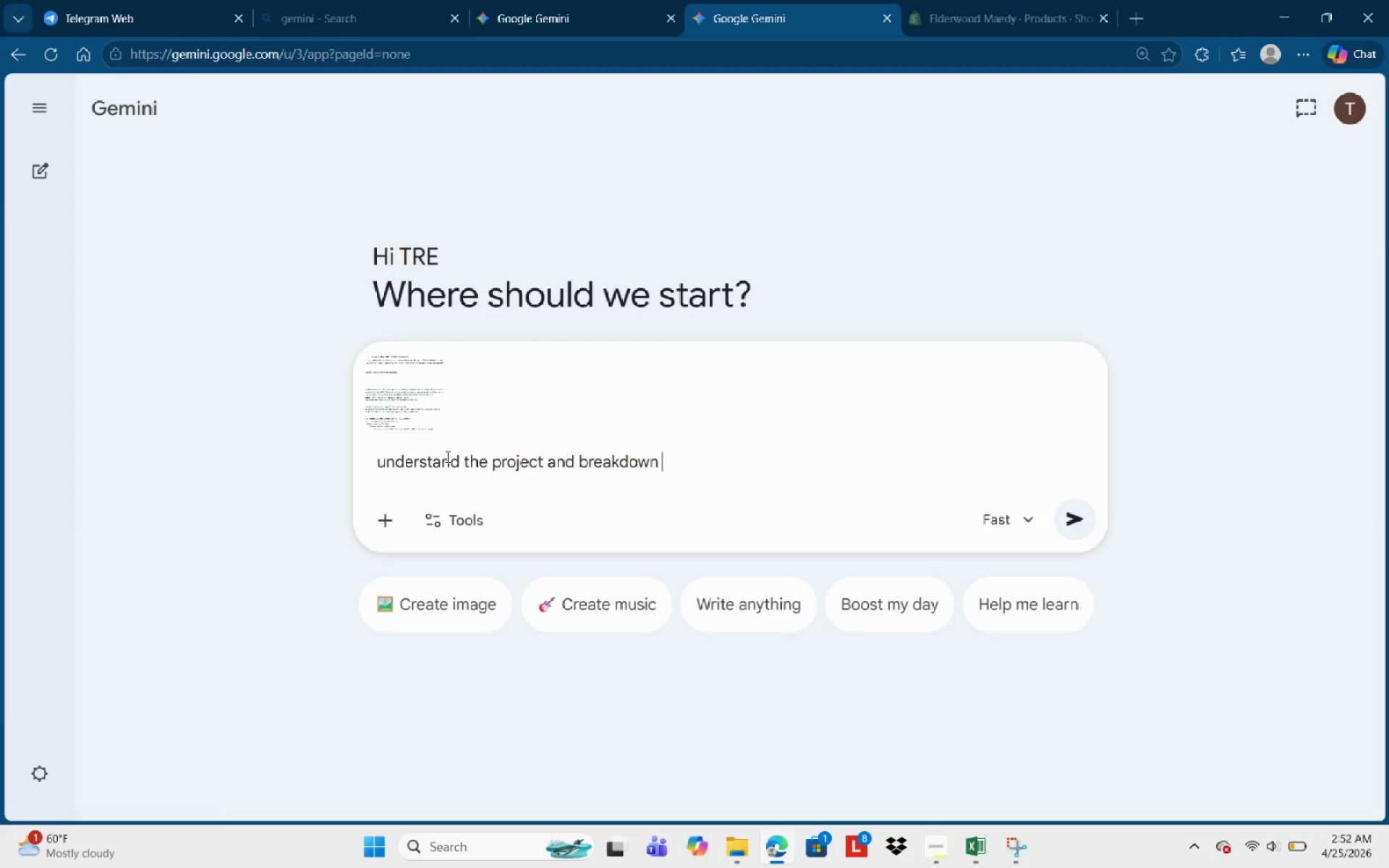 
type(for ever)
 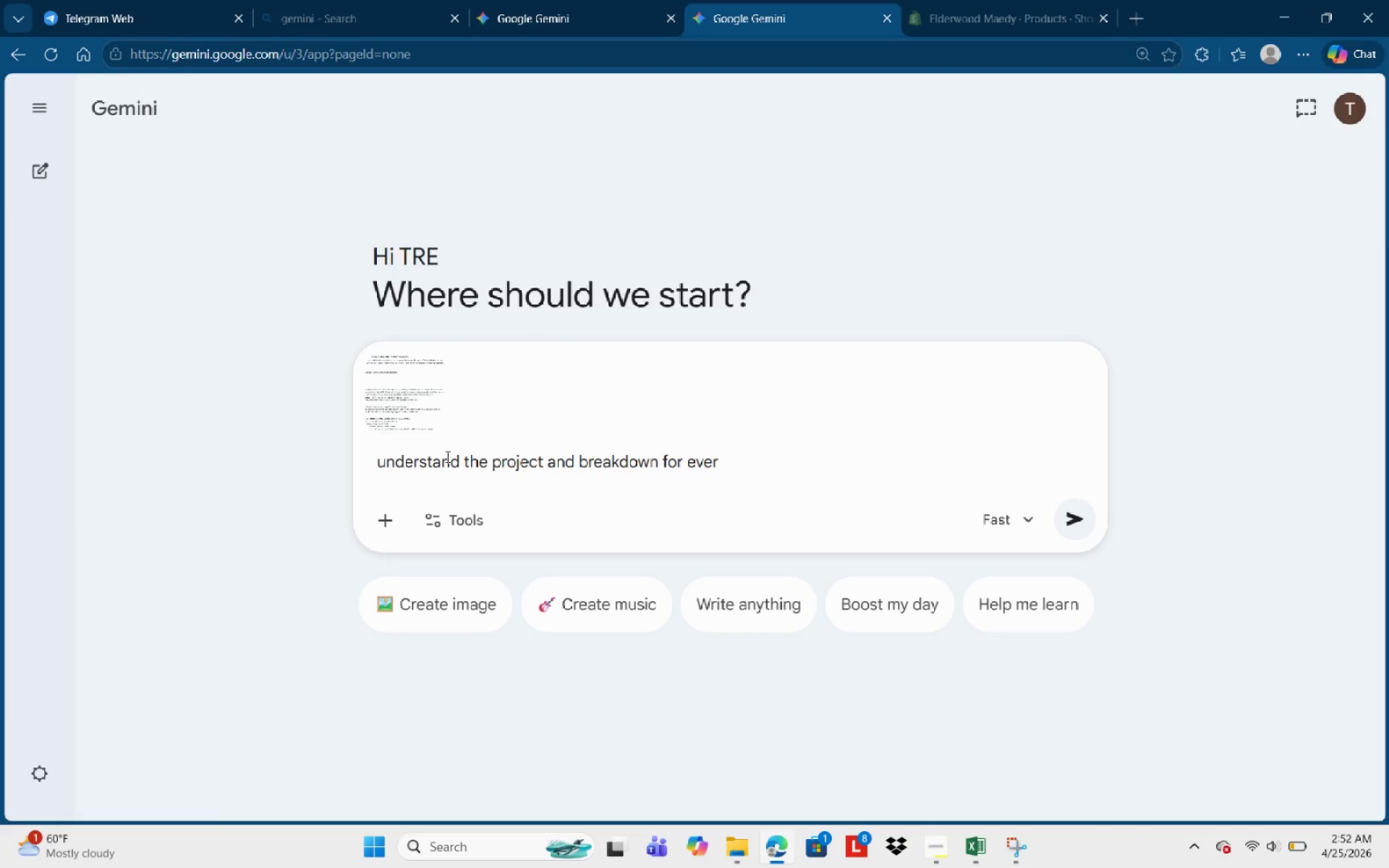 
key(Control+Backspace)
 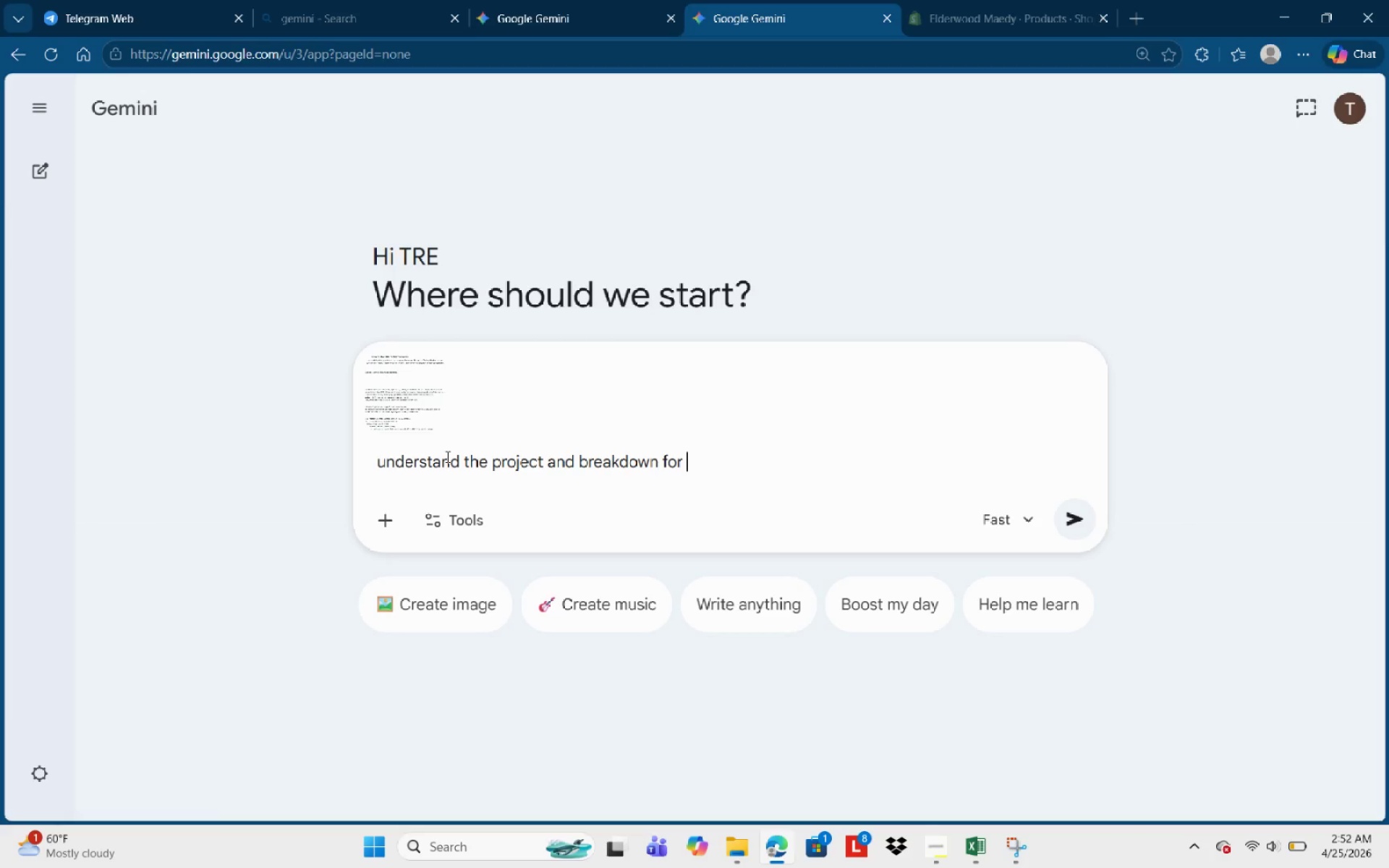 
wait(8.97)
 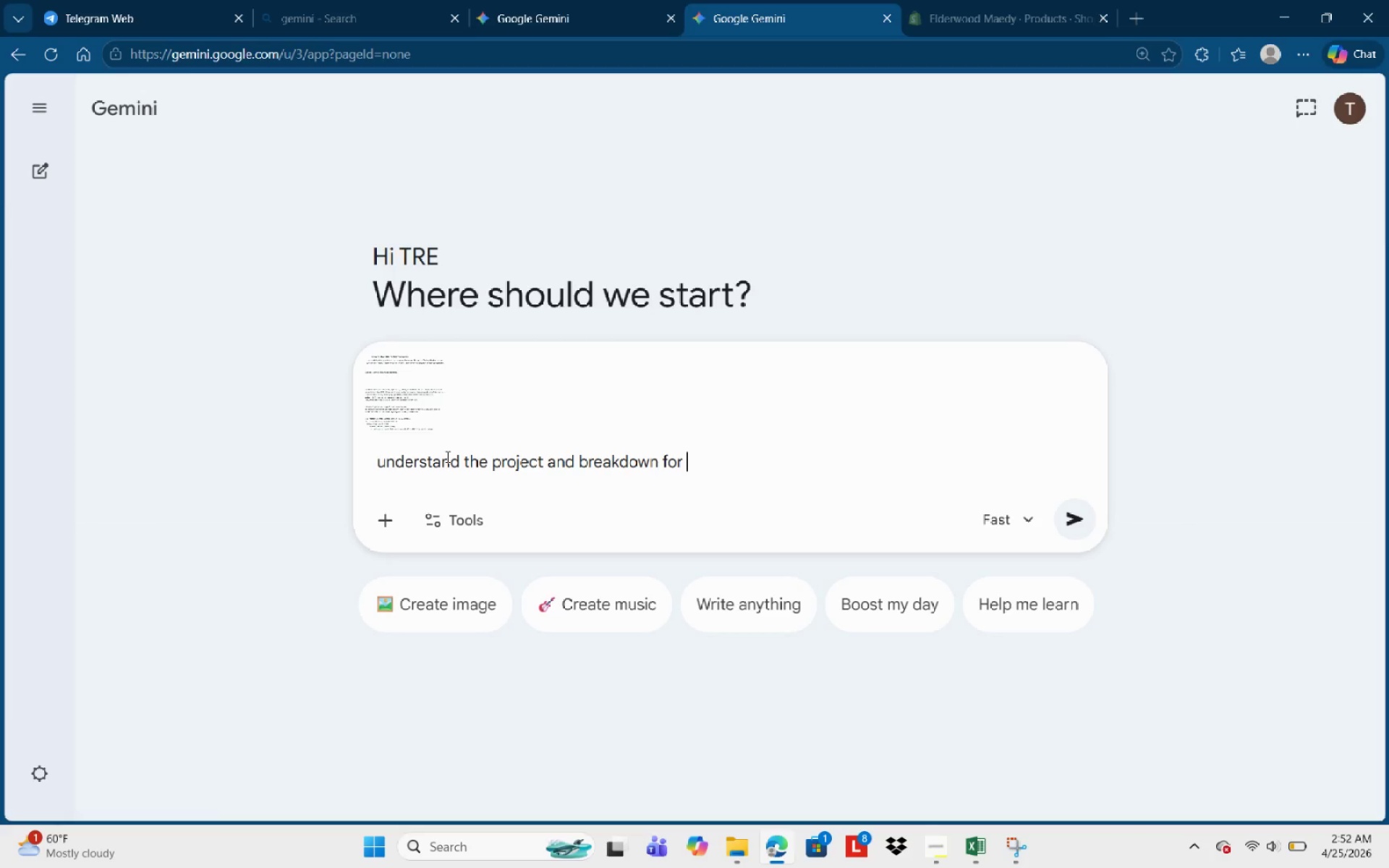 
key(Backspace)
 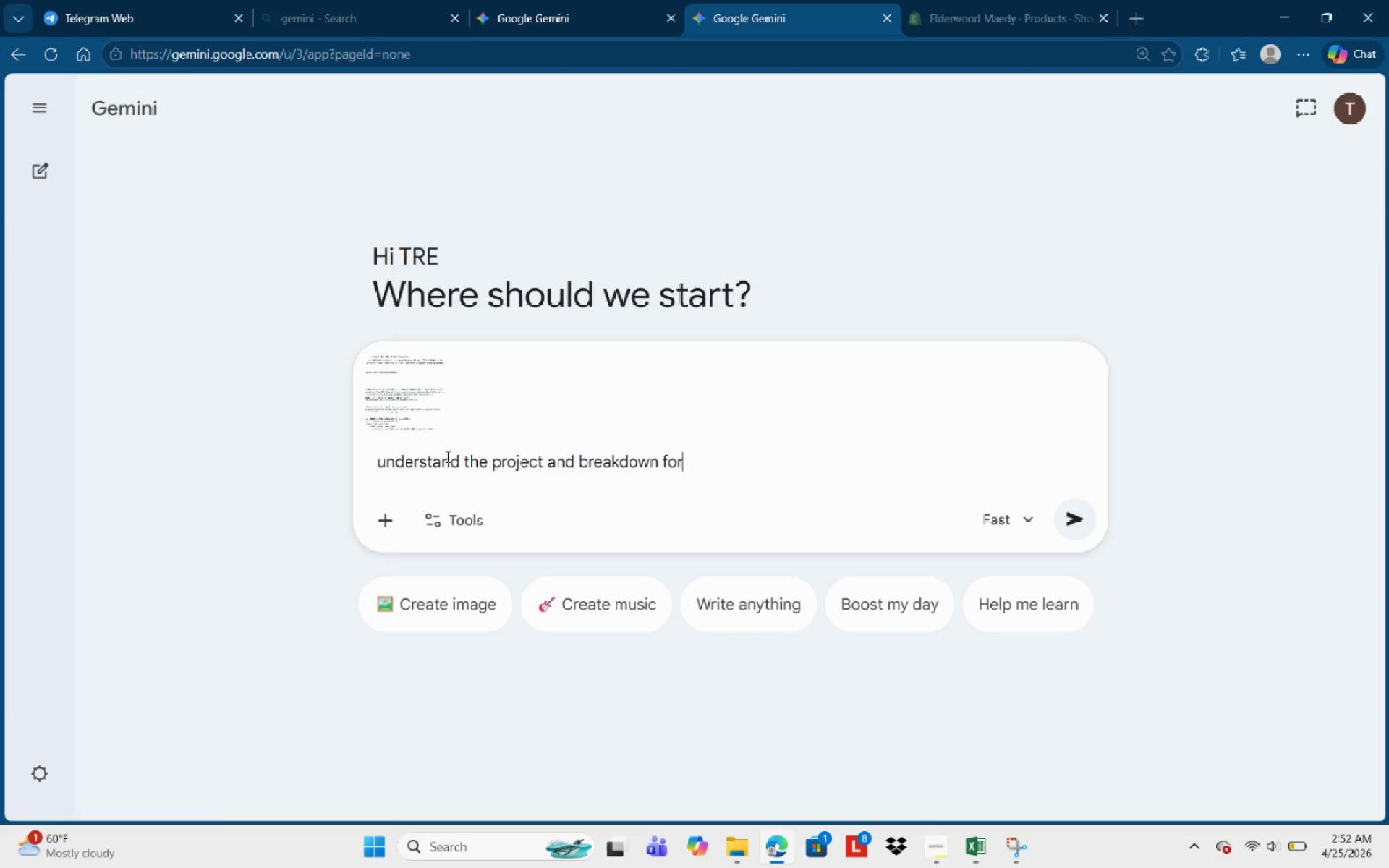 
key(Backspace)
 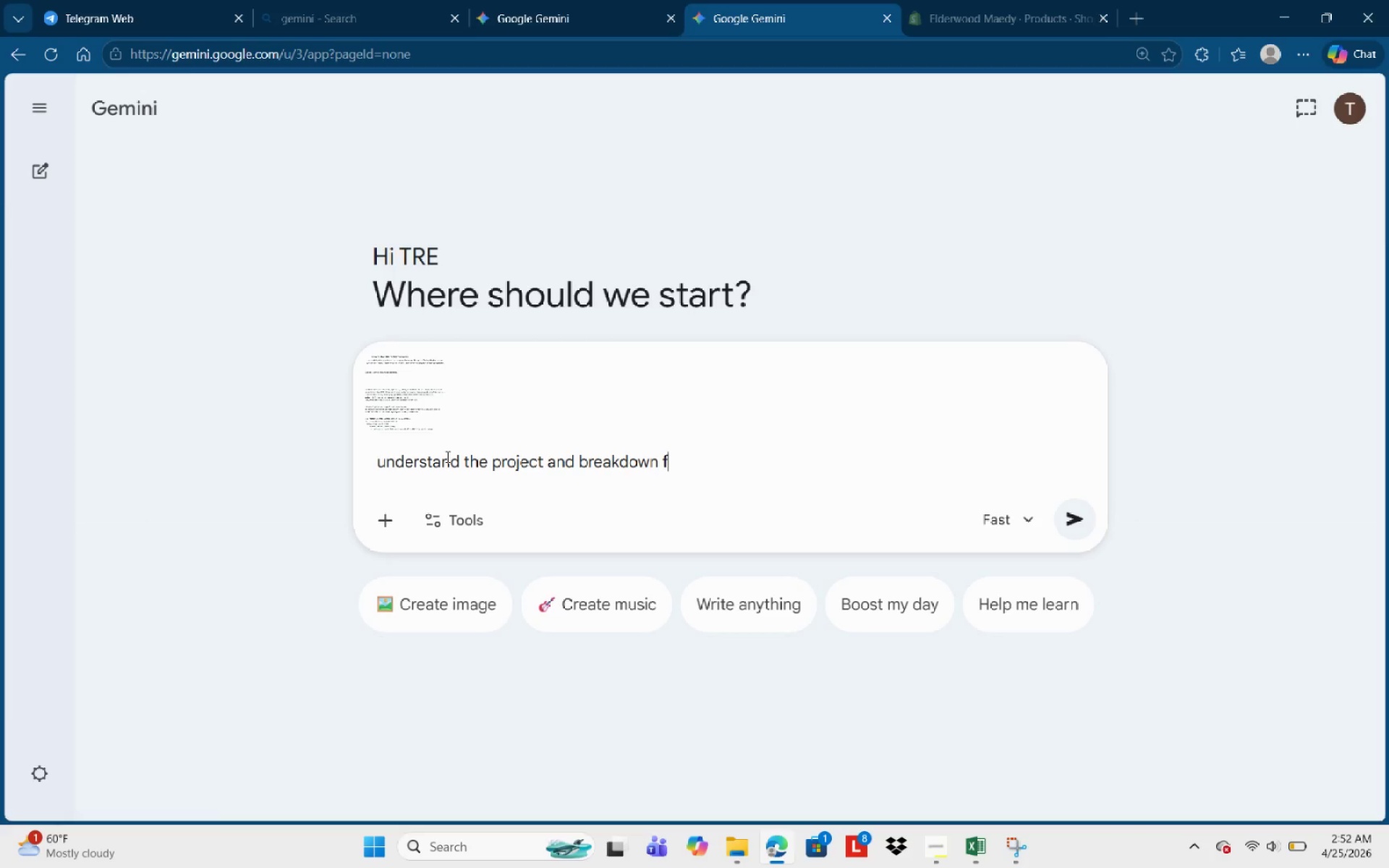 
key(Backspace)
 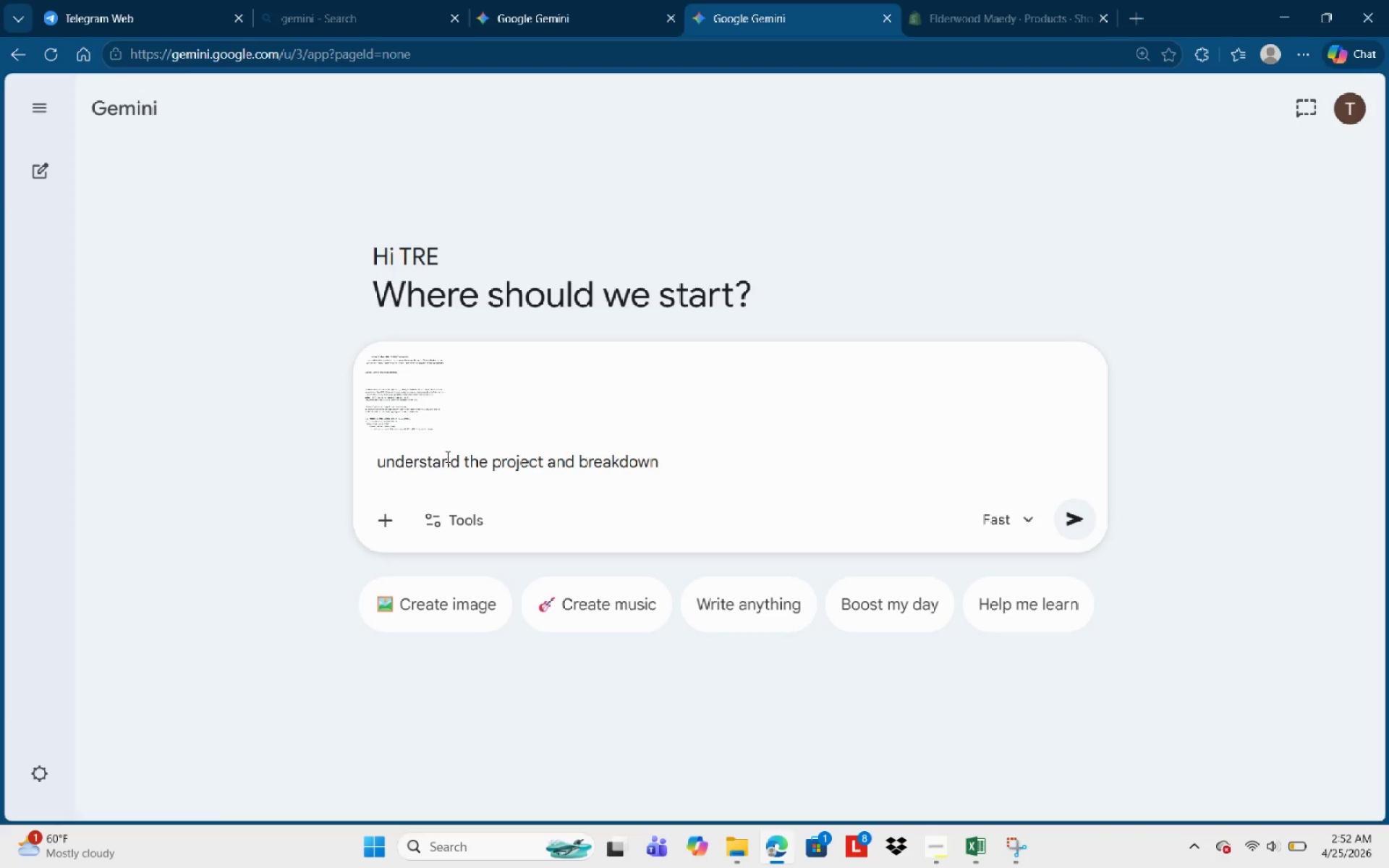 
key(Backspace)
 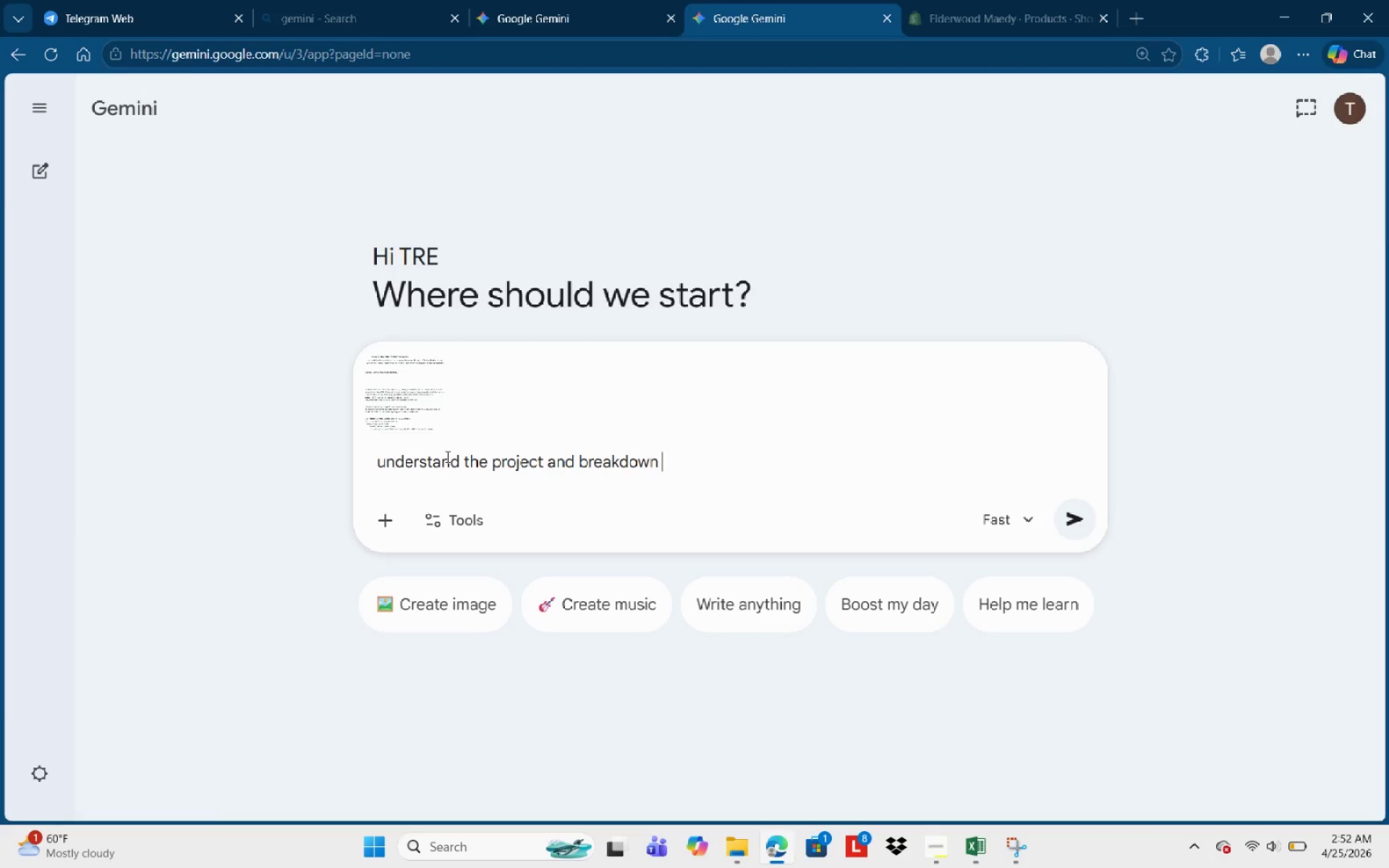 
wait(5.28)
 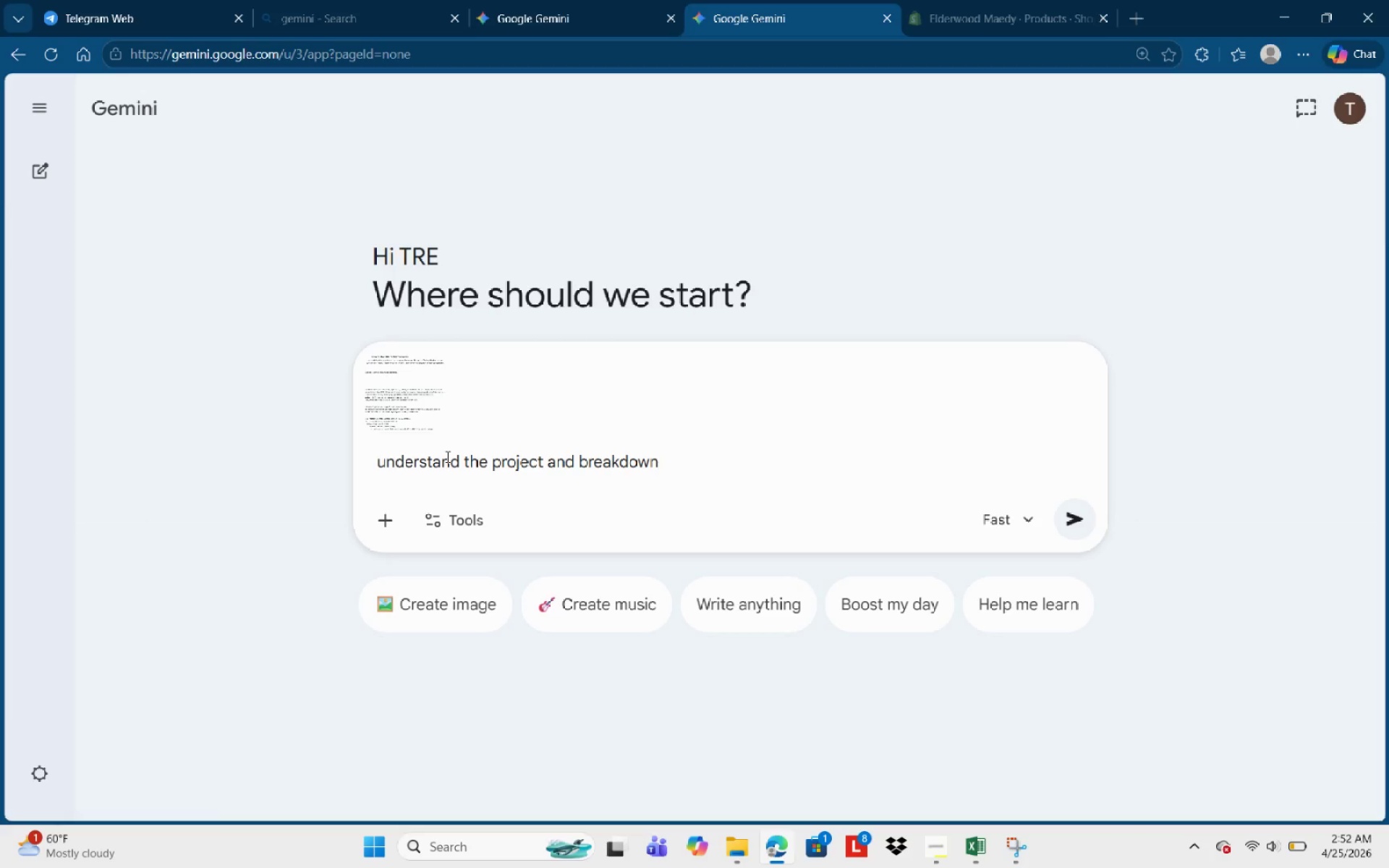 
type(every)
 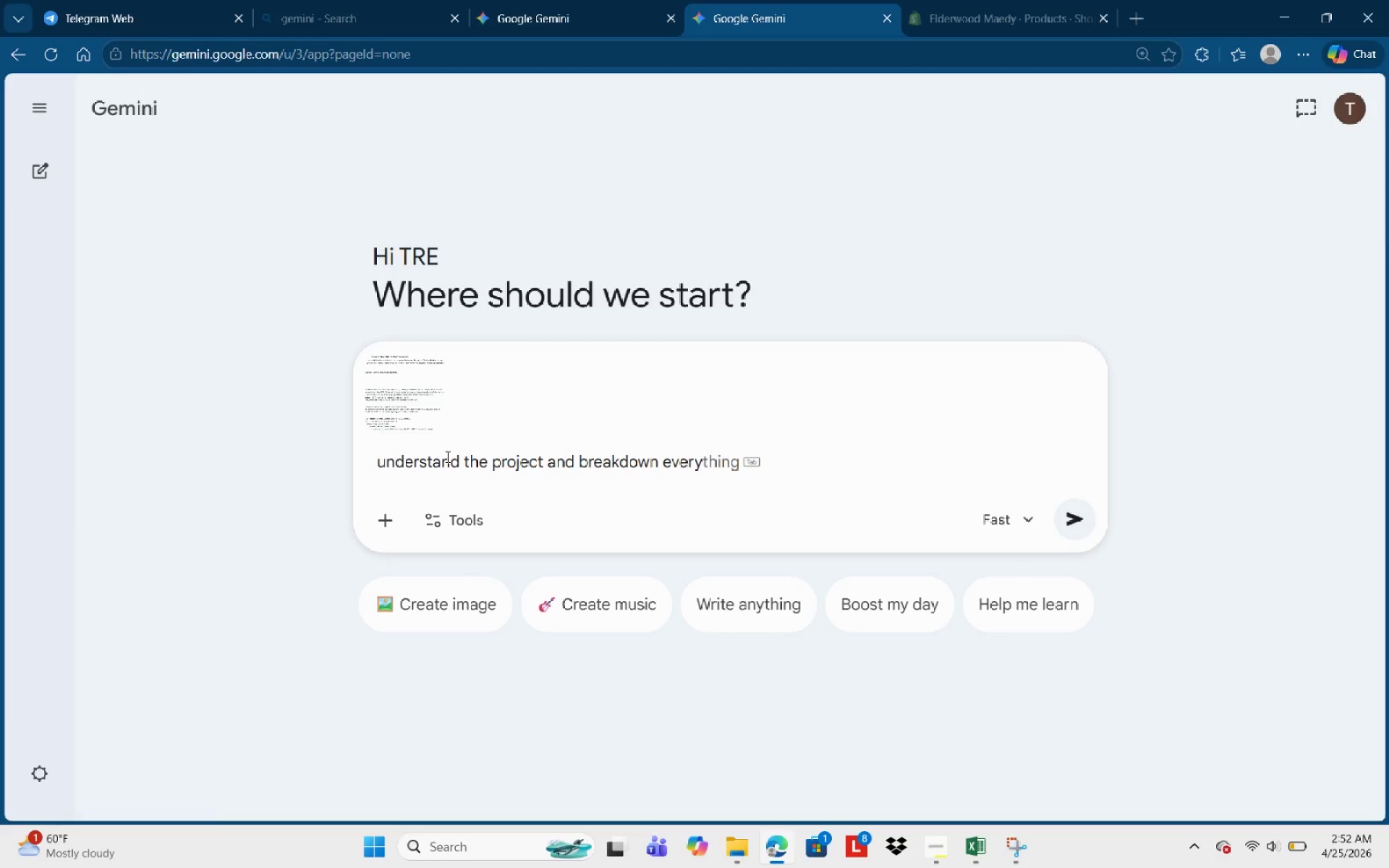 
key(Control+Backspace)
 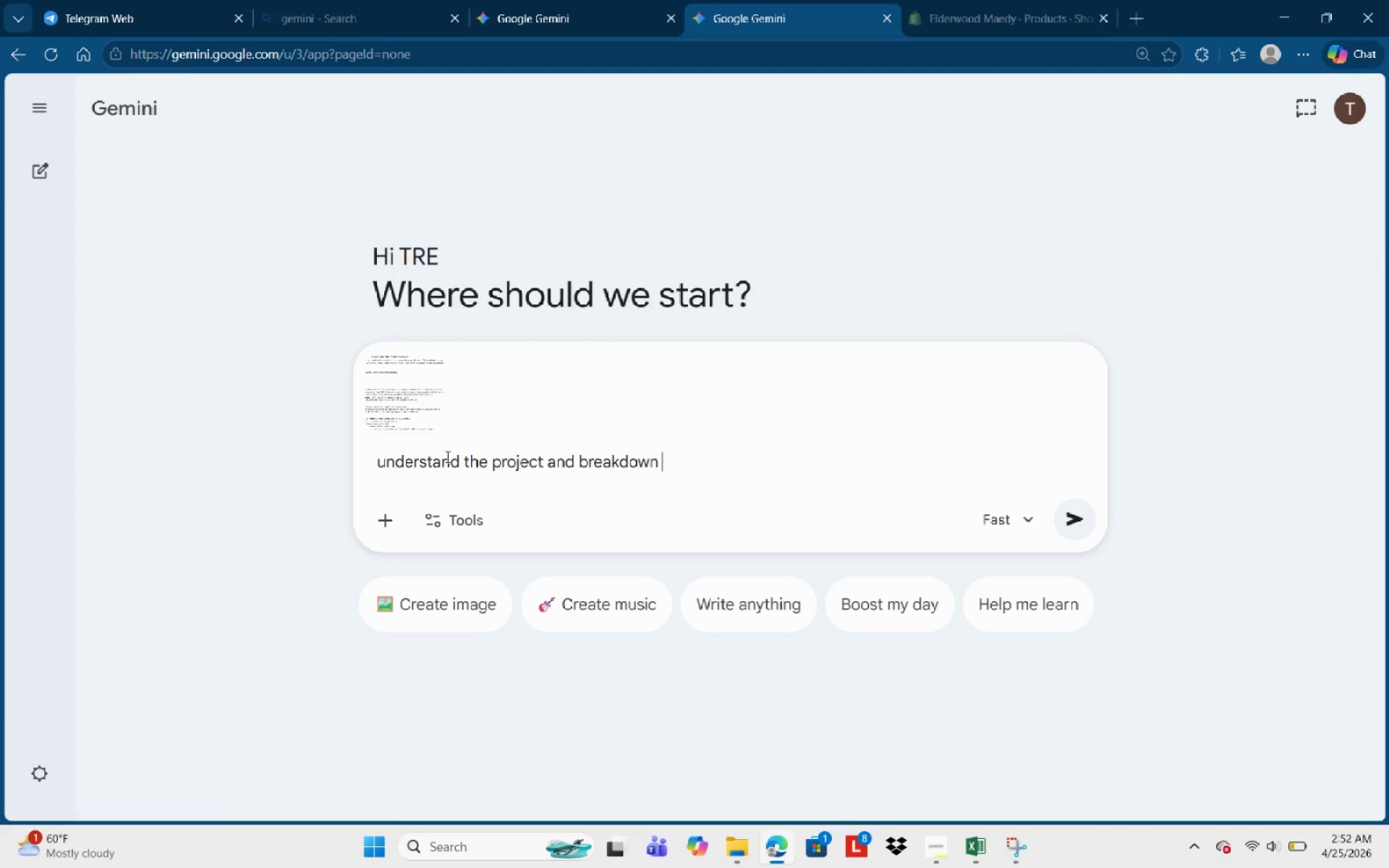 
key(Control+Pause)
 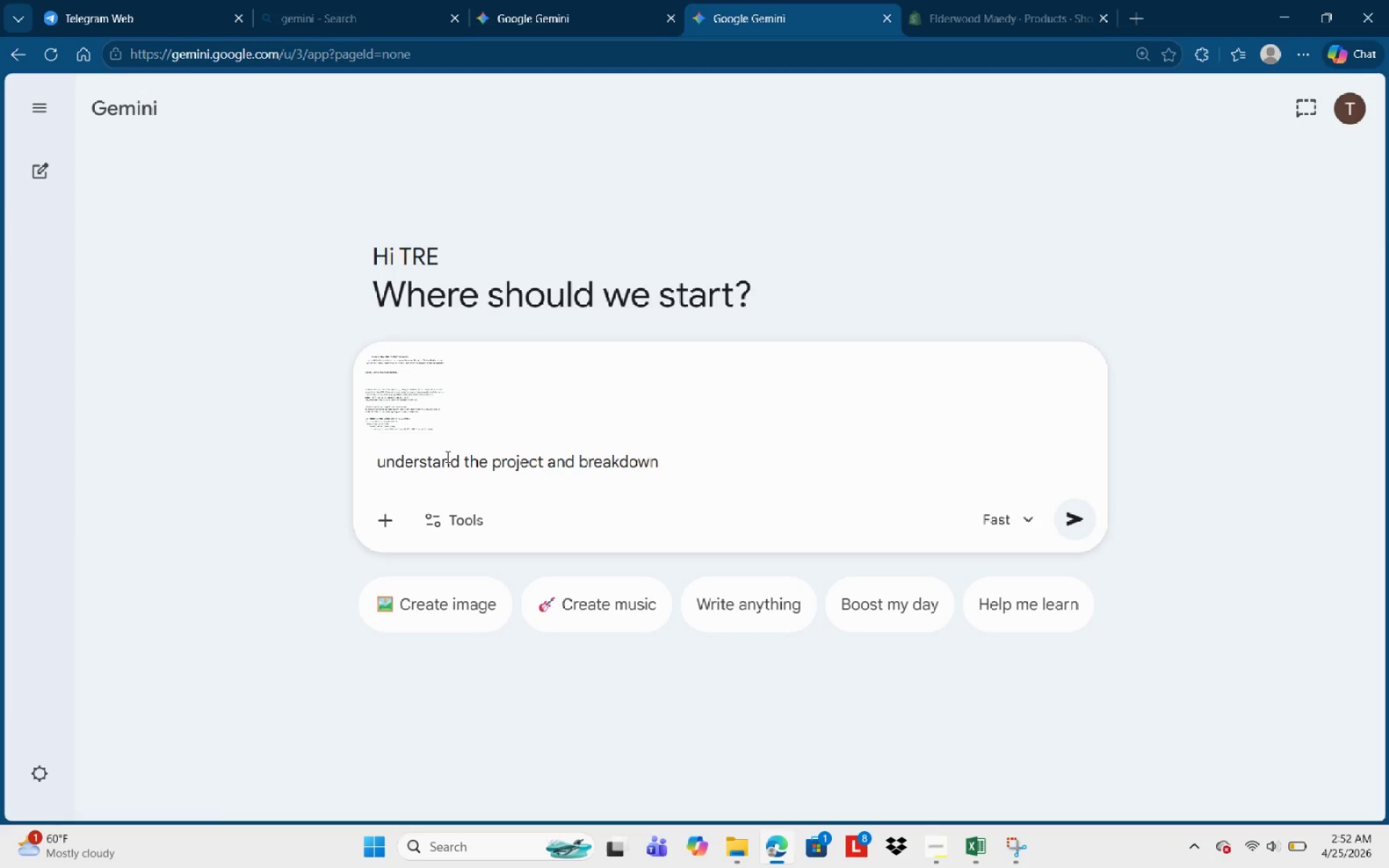 
key(Control+Backspace)
 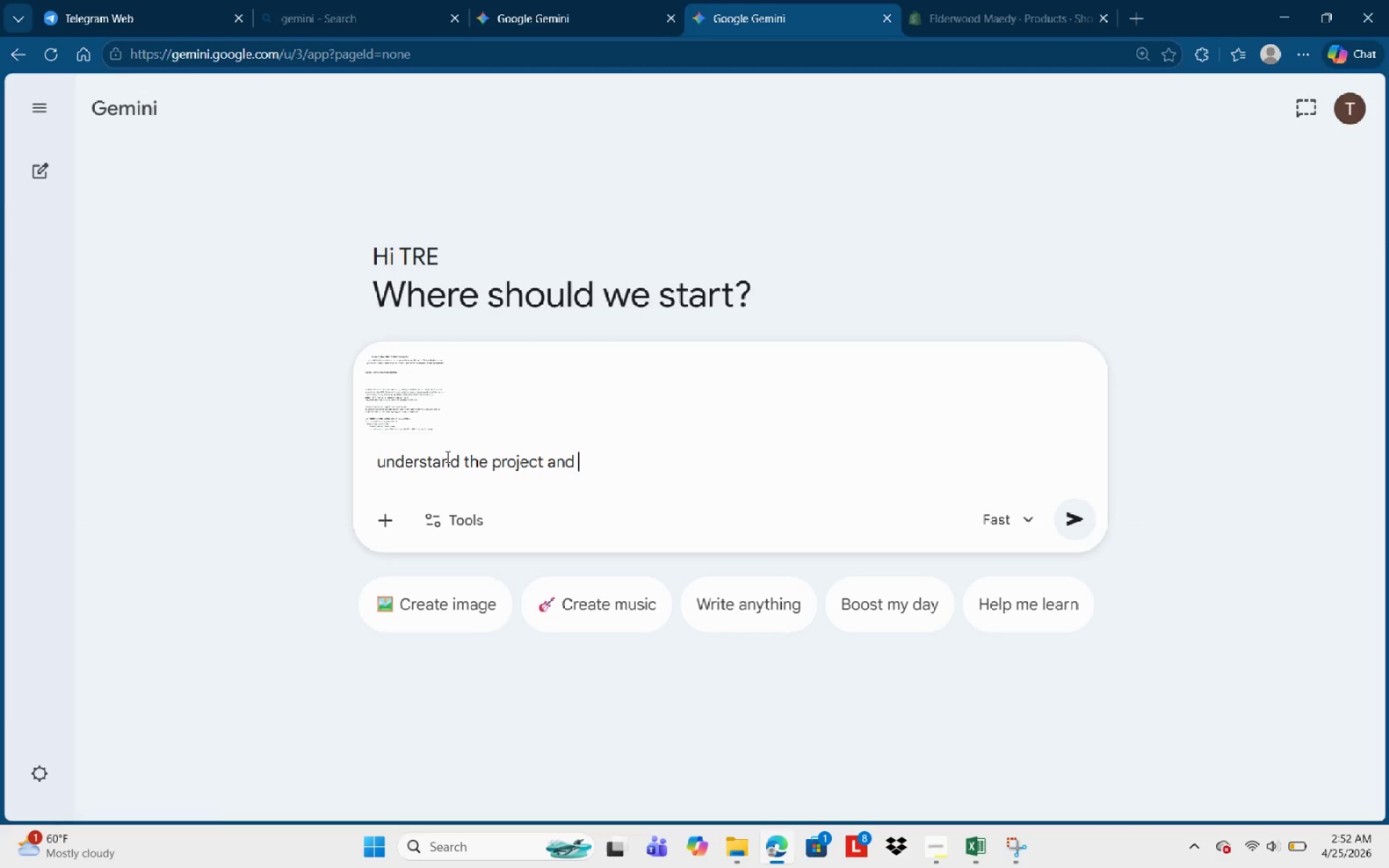 
key(Control+Backspace)
 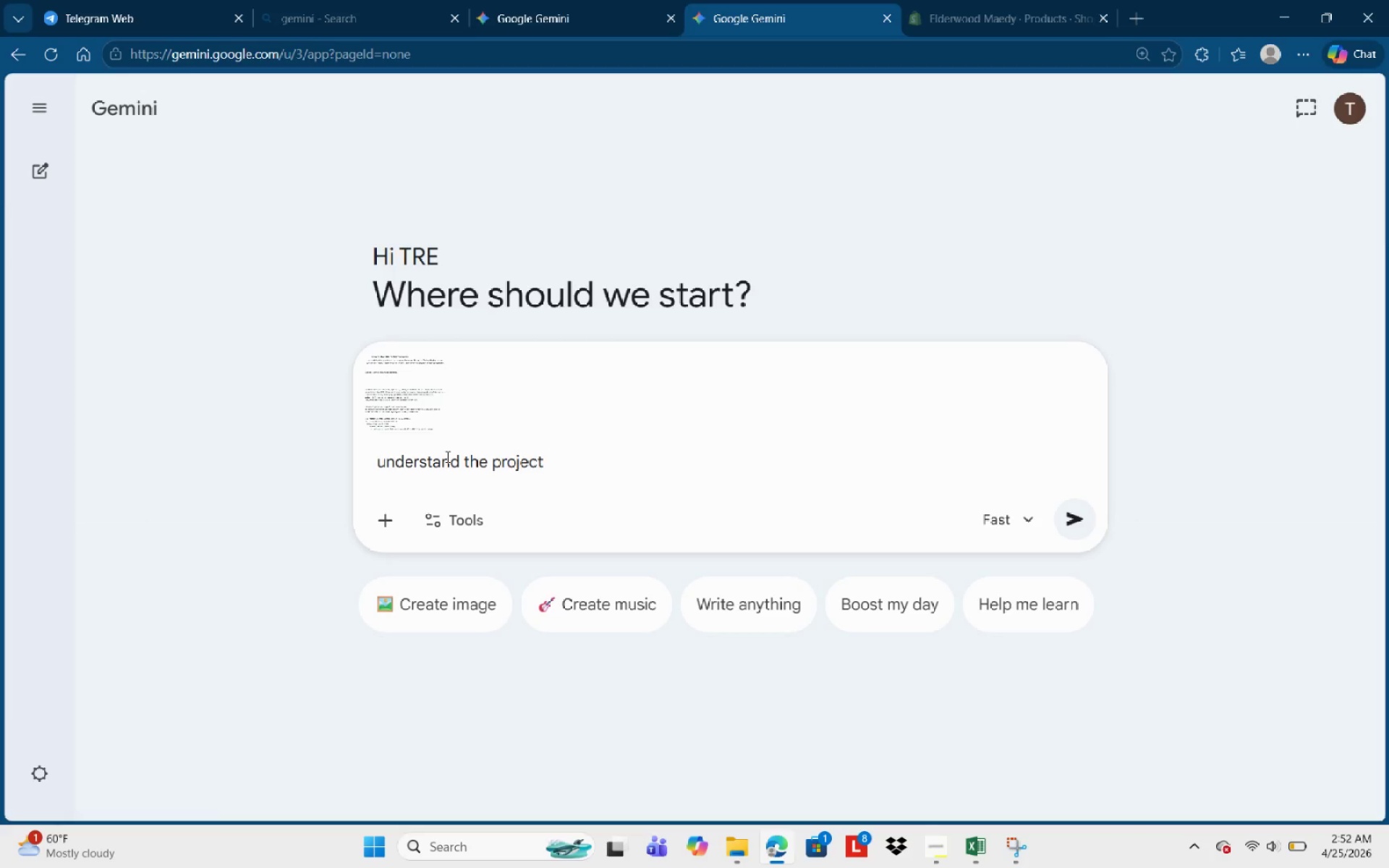 
key(Control+Backspace)
 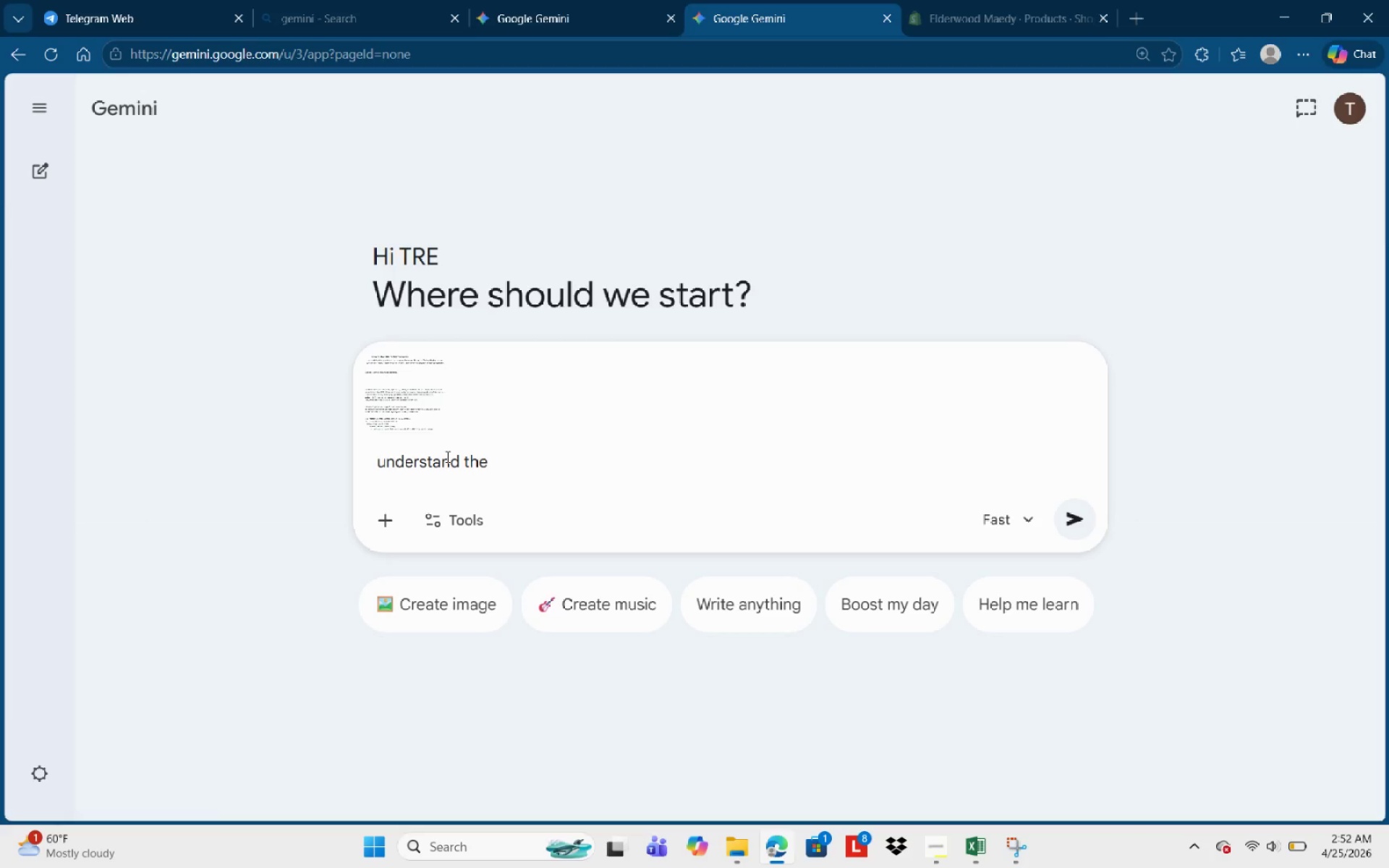 
type(project and prepare a CSV table )
key(Backspace)
type(, )
 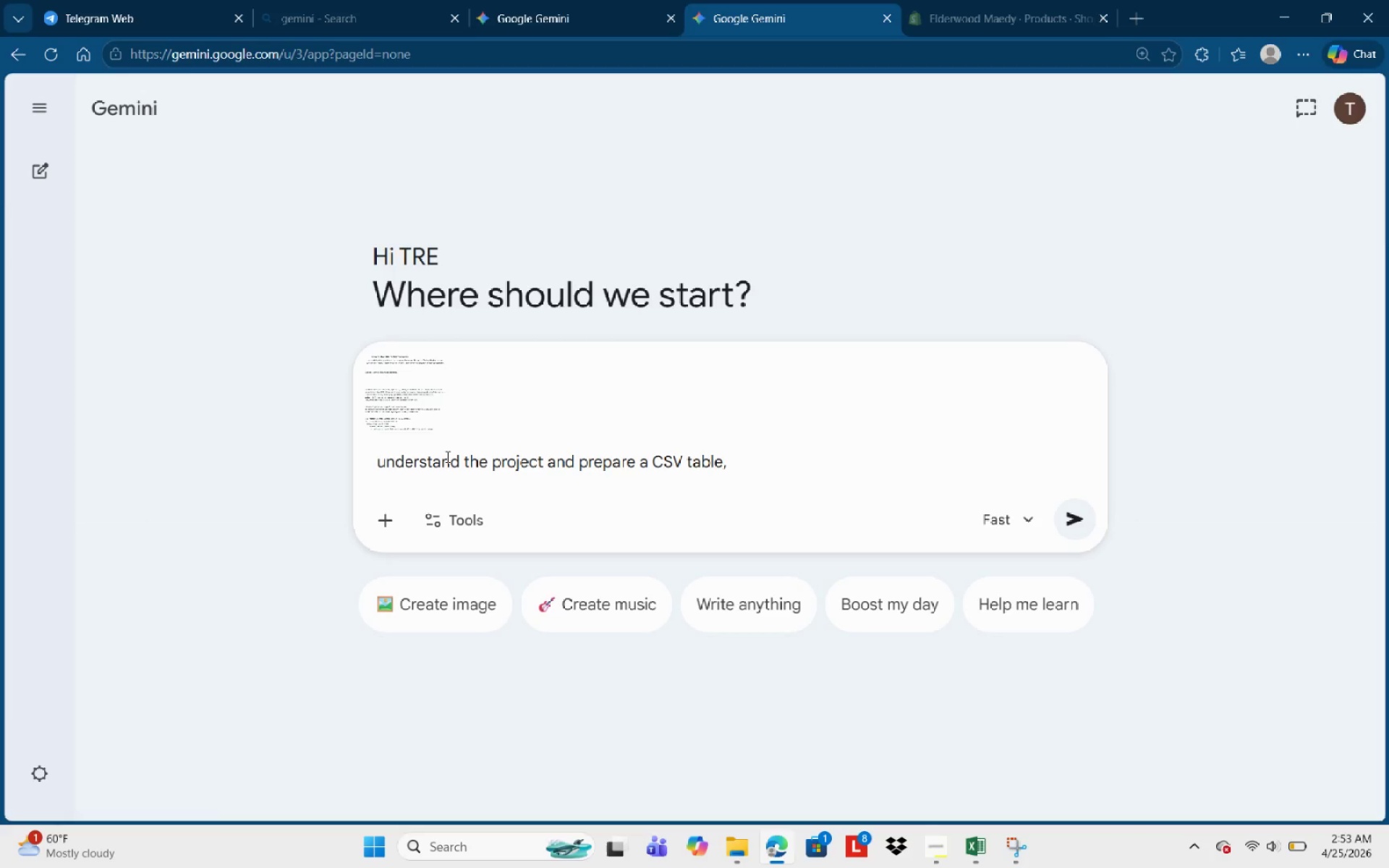 
wait(23.73)
 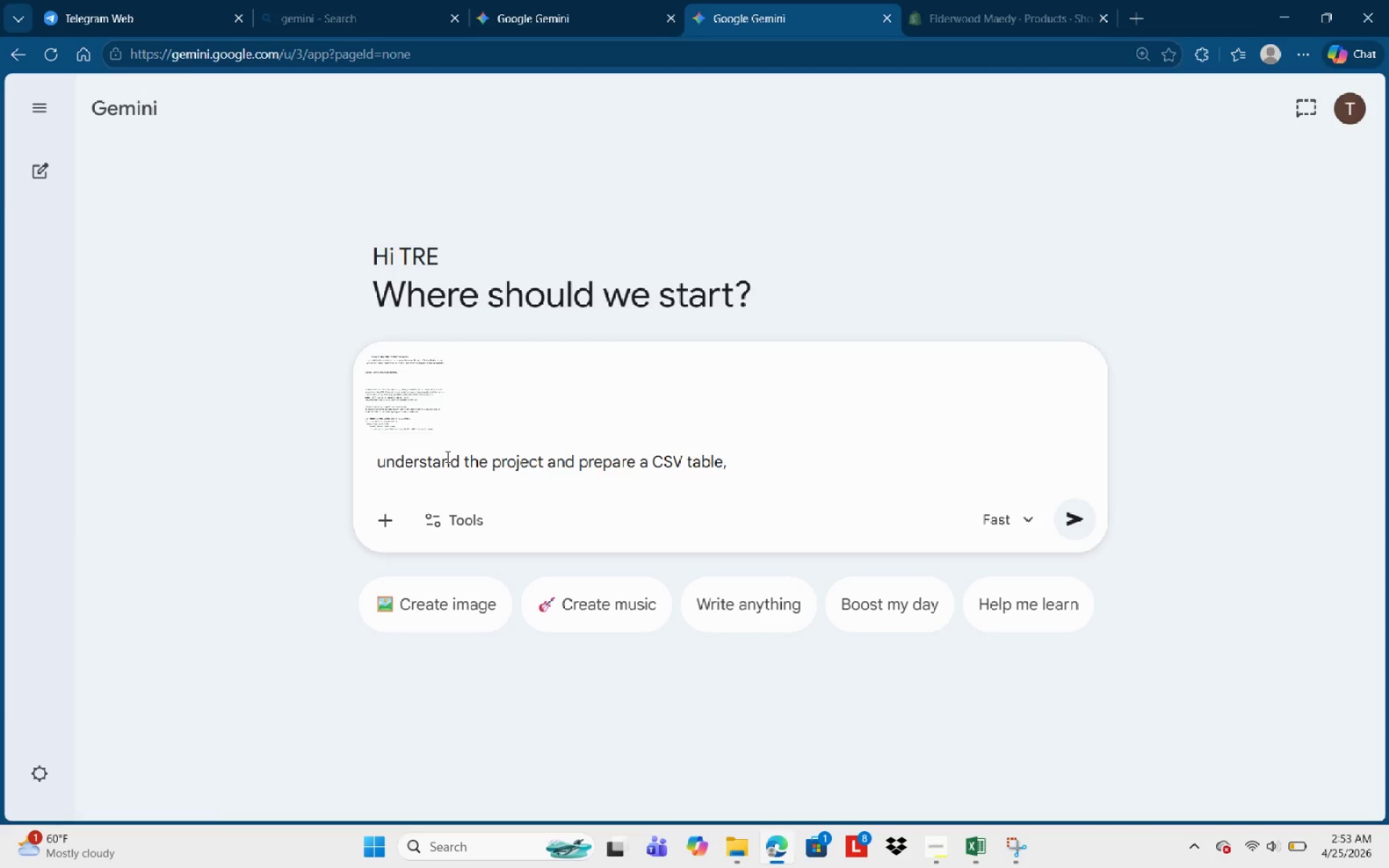 
type(focusing on Ket )
key(Backspace)
key(Backspace)
type(y requirements an)
key(Backspace)
key(Backspace)
key(Backspace)
type( )
 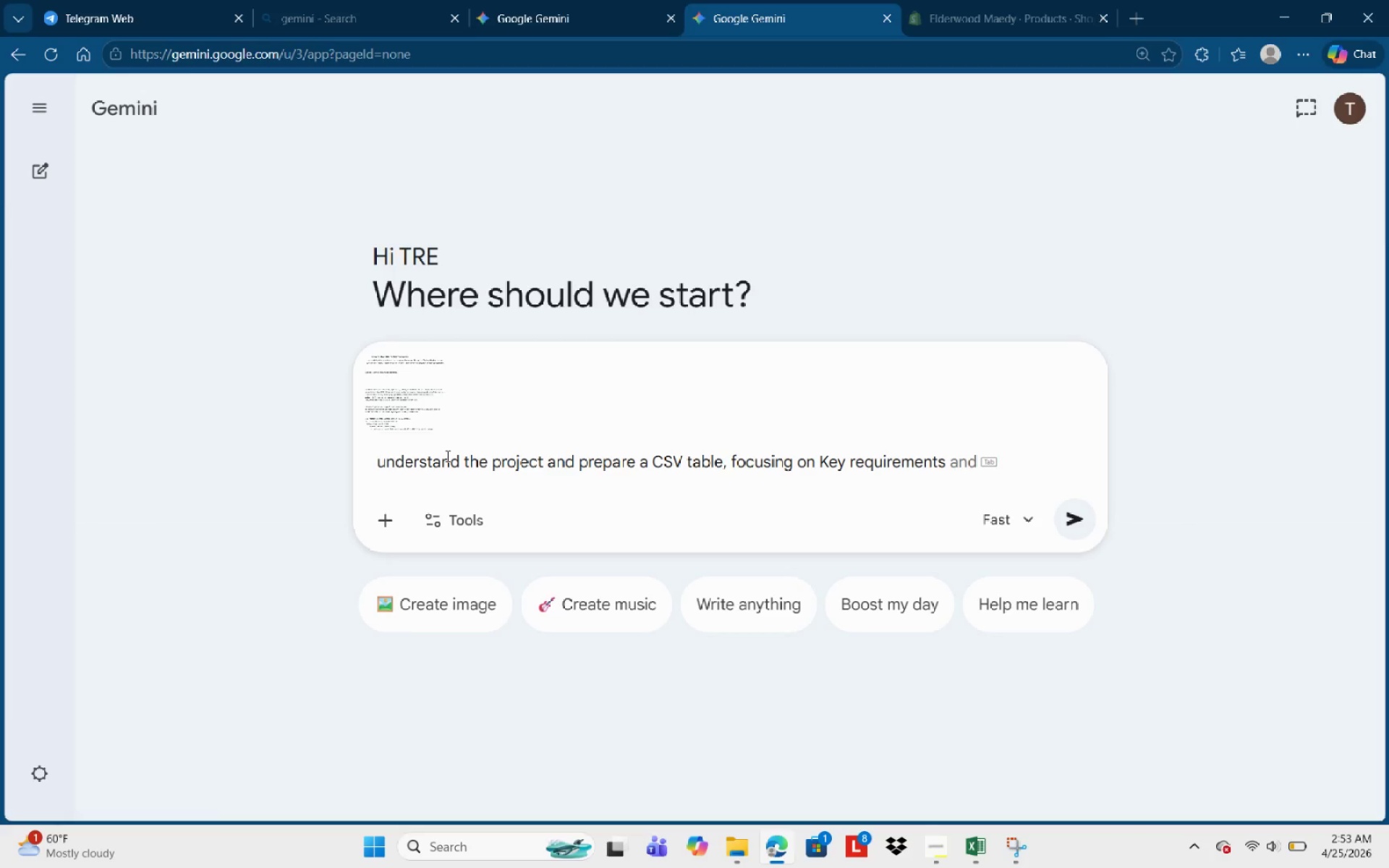 
key(Backspace)
 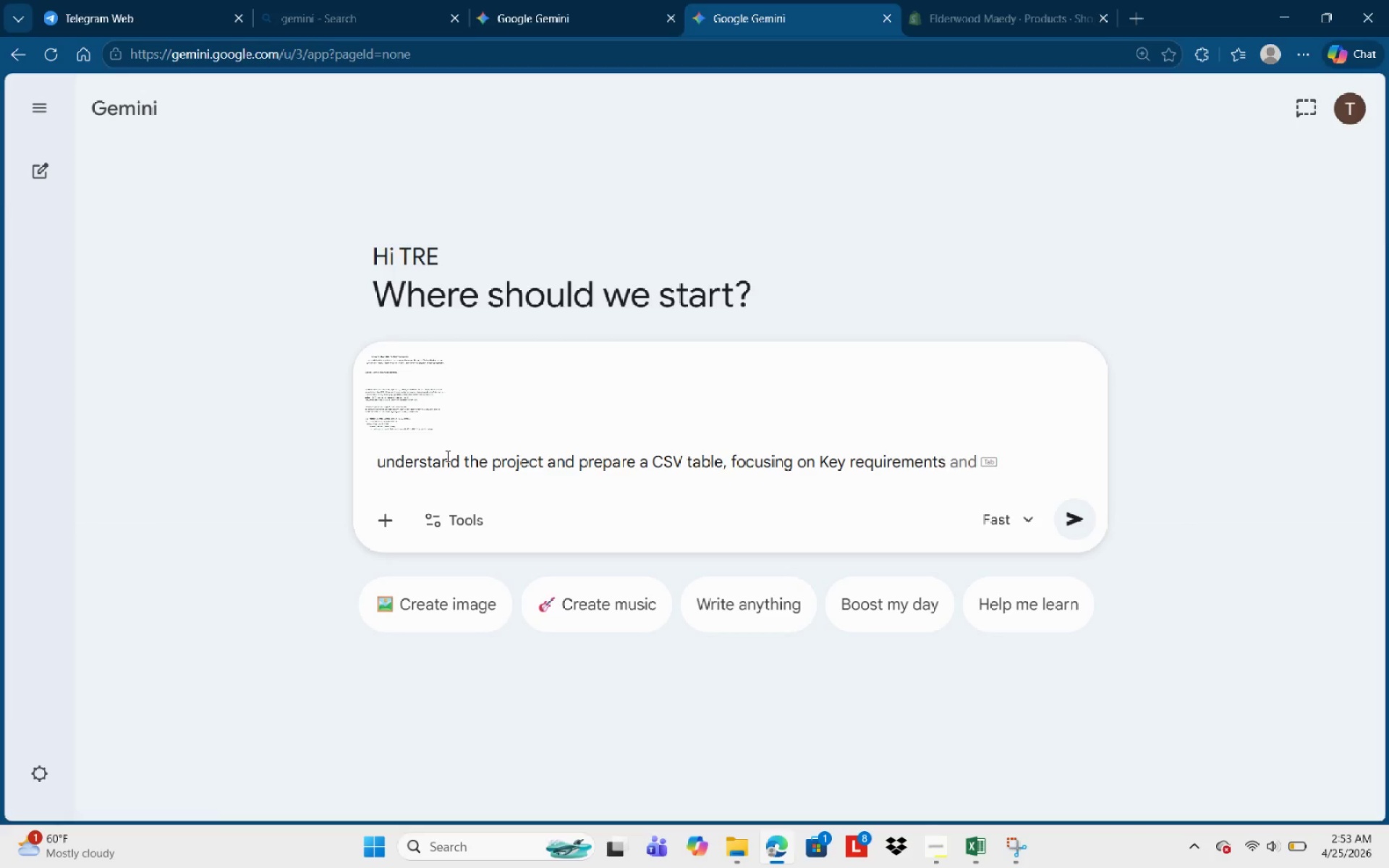 
key(Enter)
 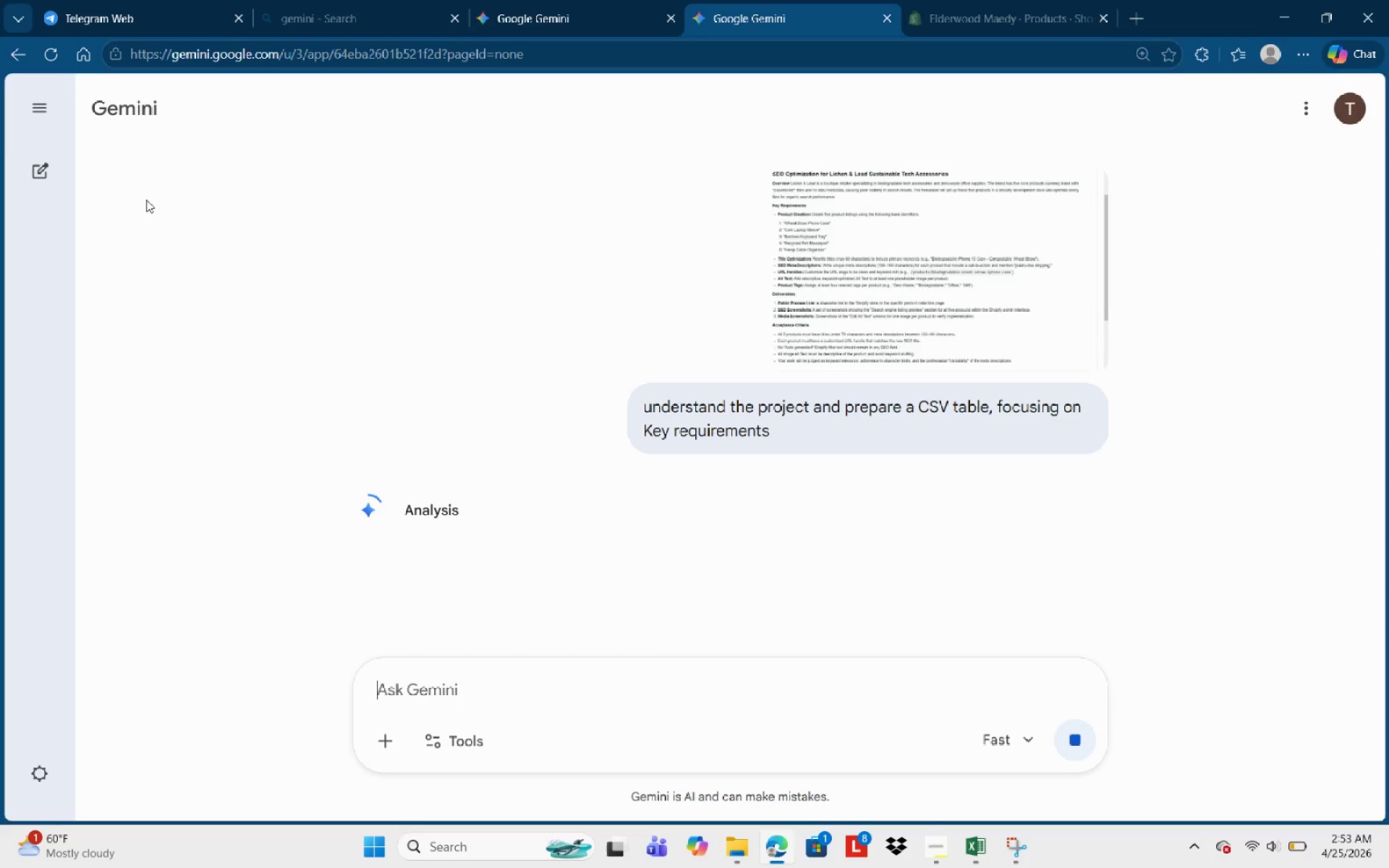 
wait(7.84)
 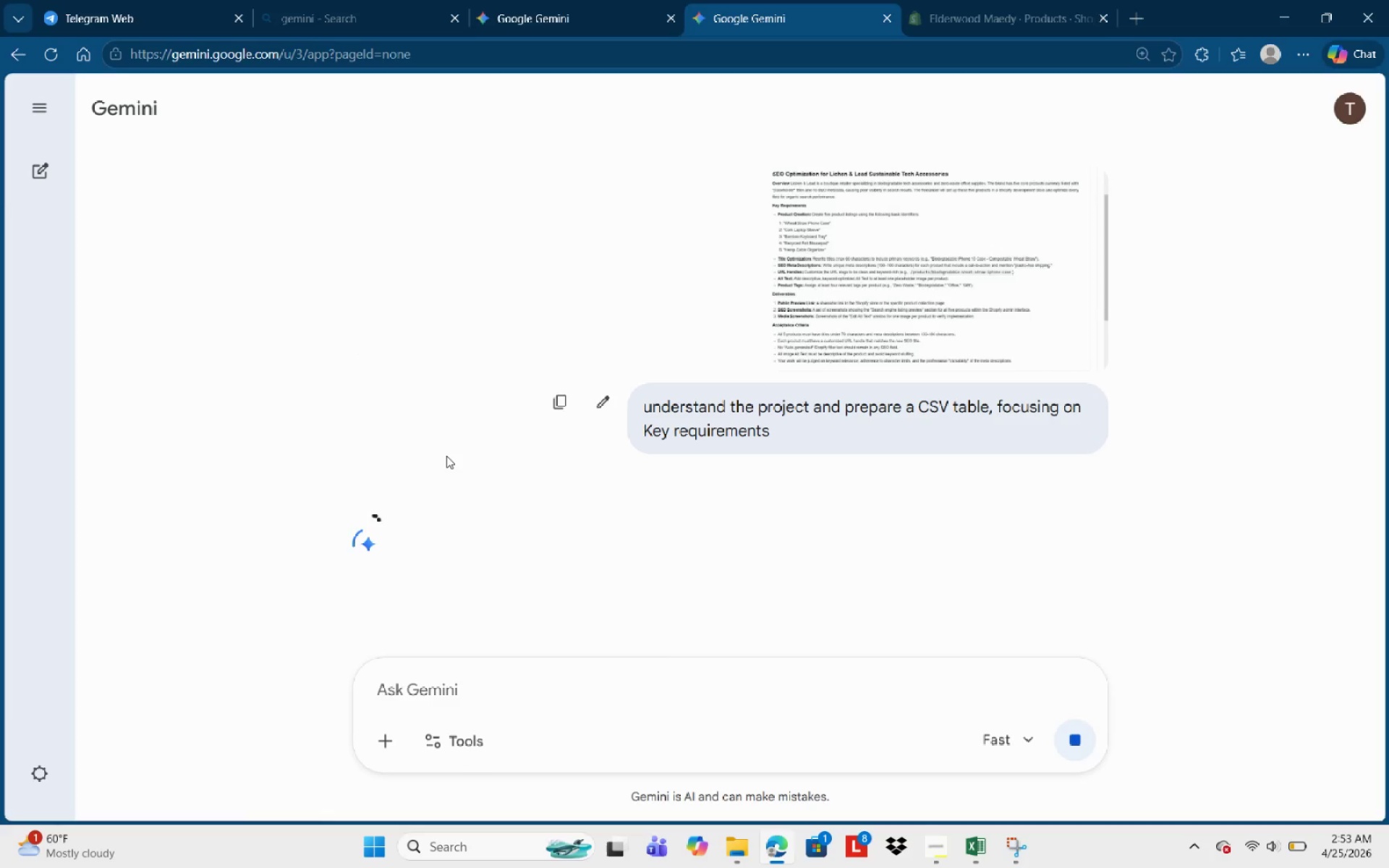 
scroll: coordinate [926, 529], scroll_direction: down, amount: 6.0
 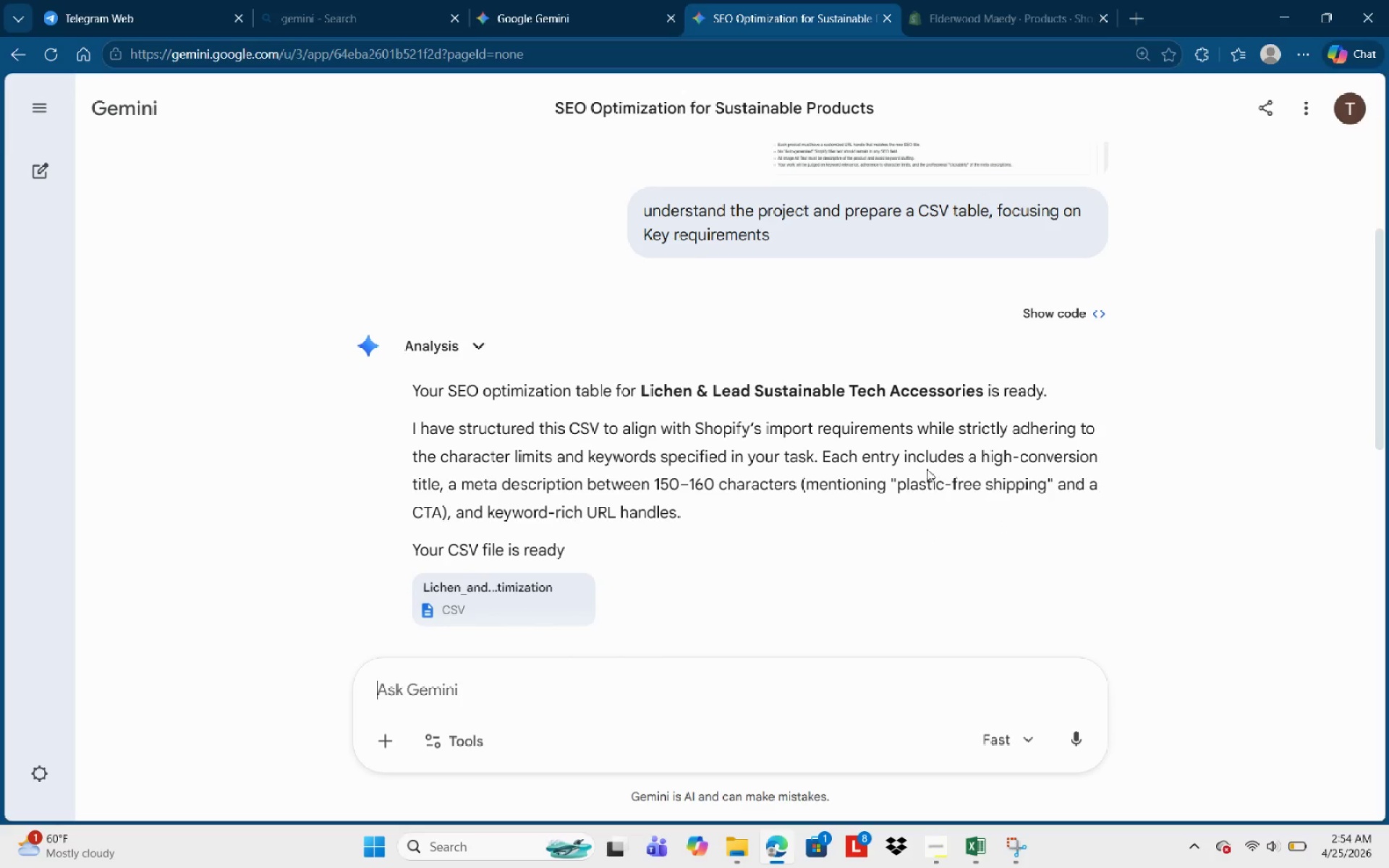 
wait(10.52)
 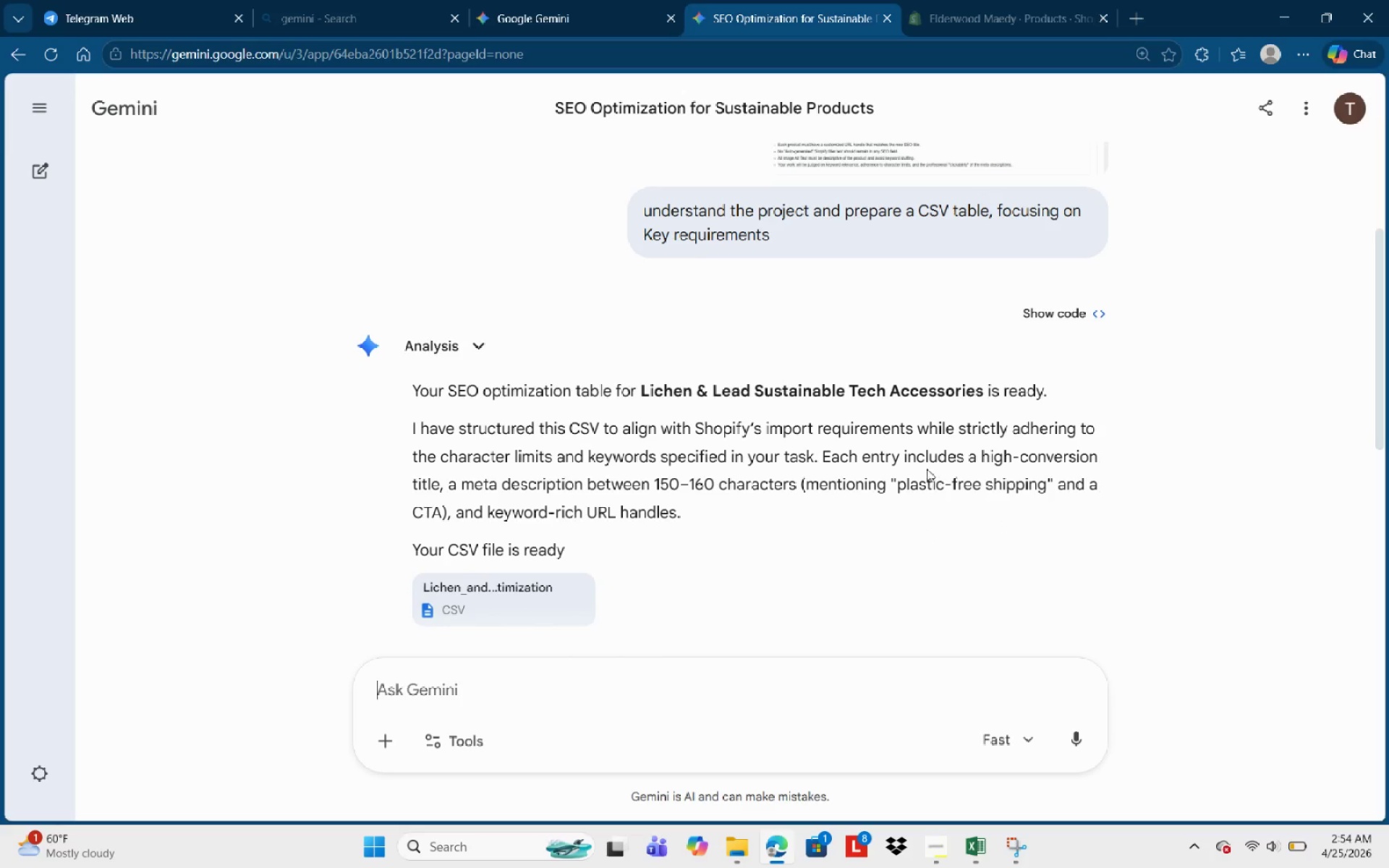 
scroll: coordinate [566, 514], scroll_direction: down, amount: 2.0
 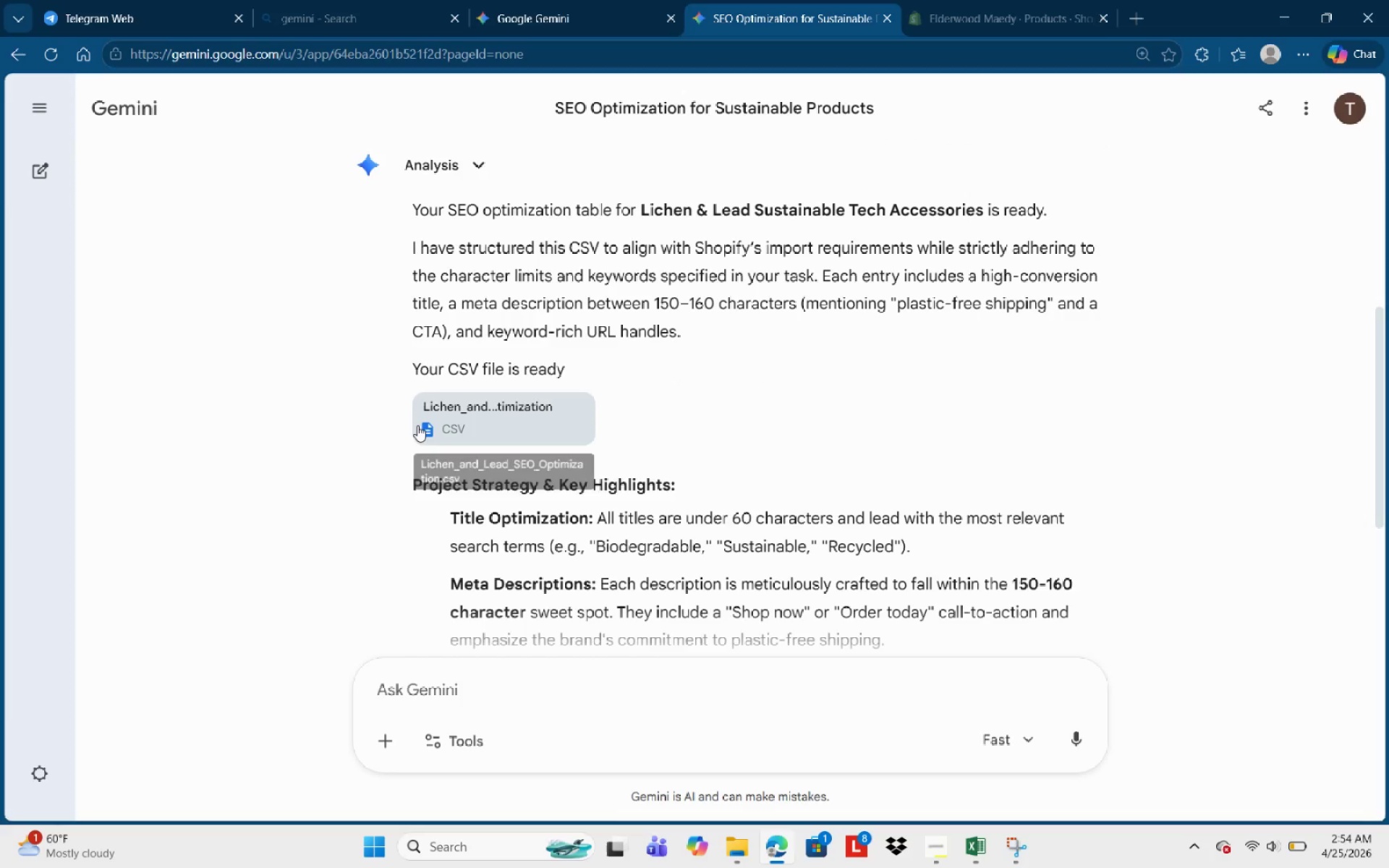 
left_click([430, 425])
 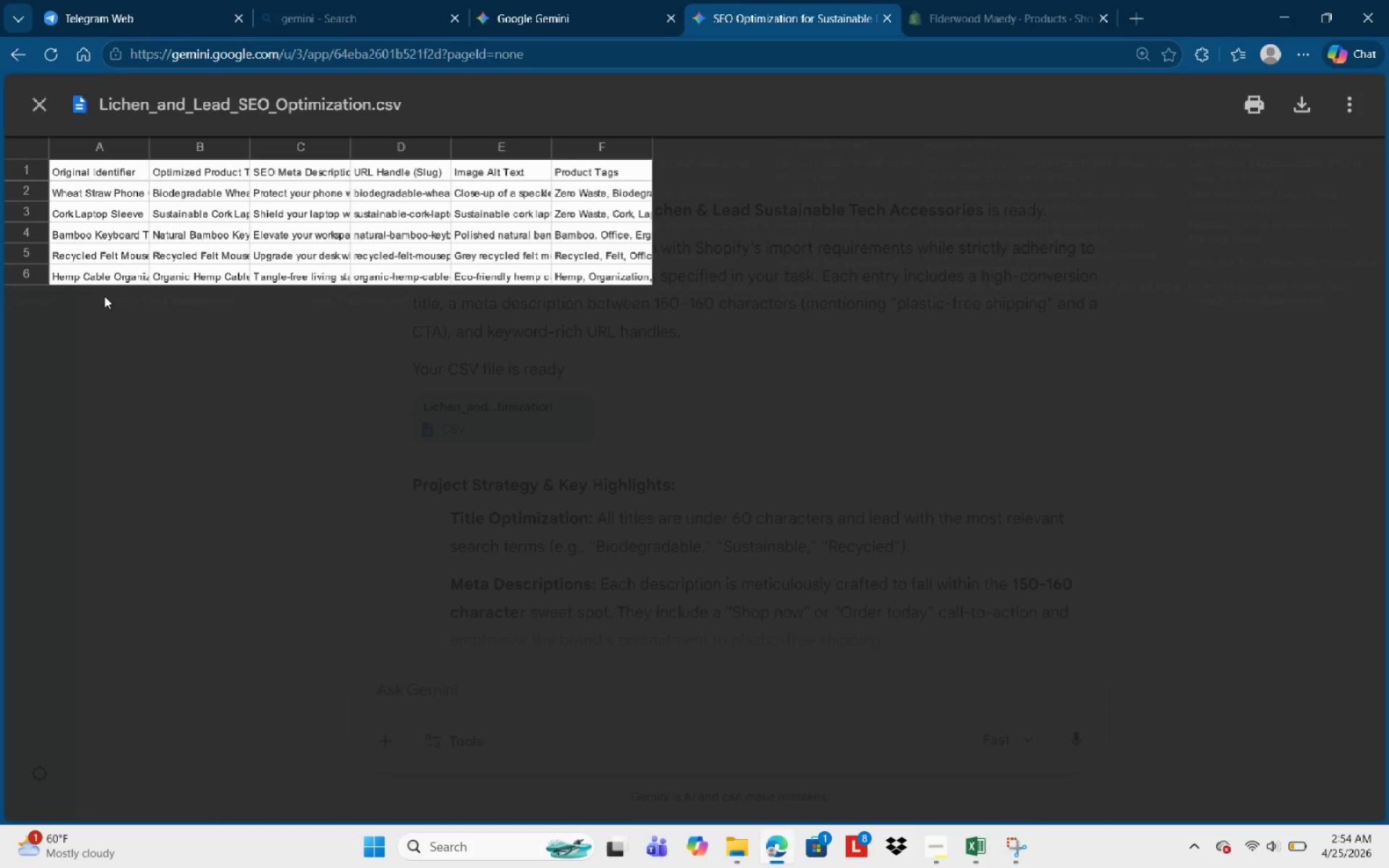 
wait(10.51)
 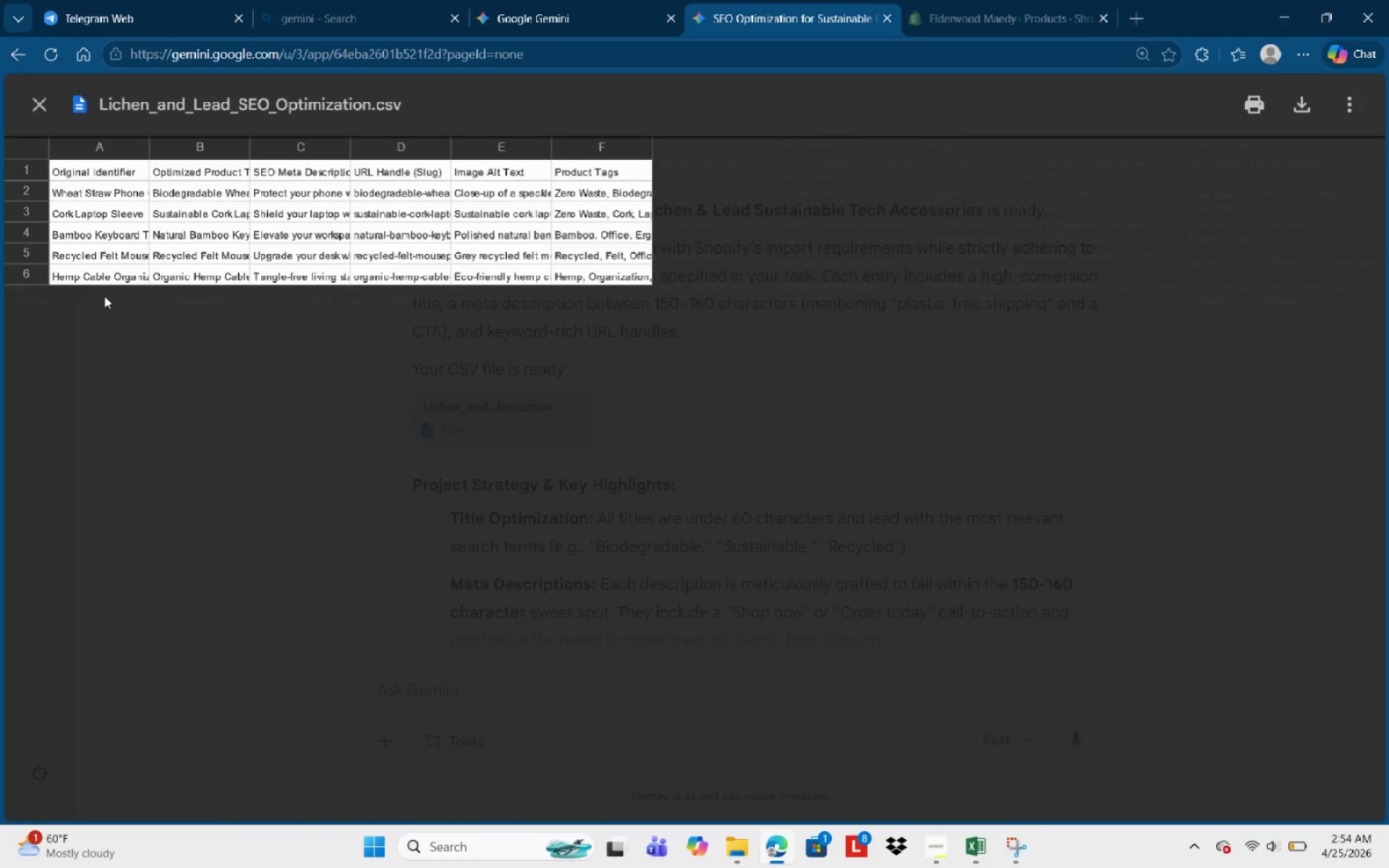 
left_click([1304, 104])
 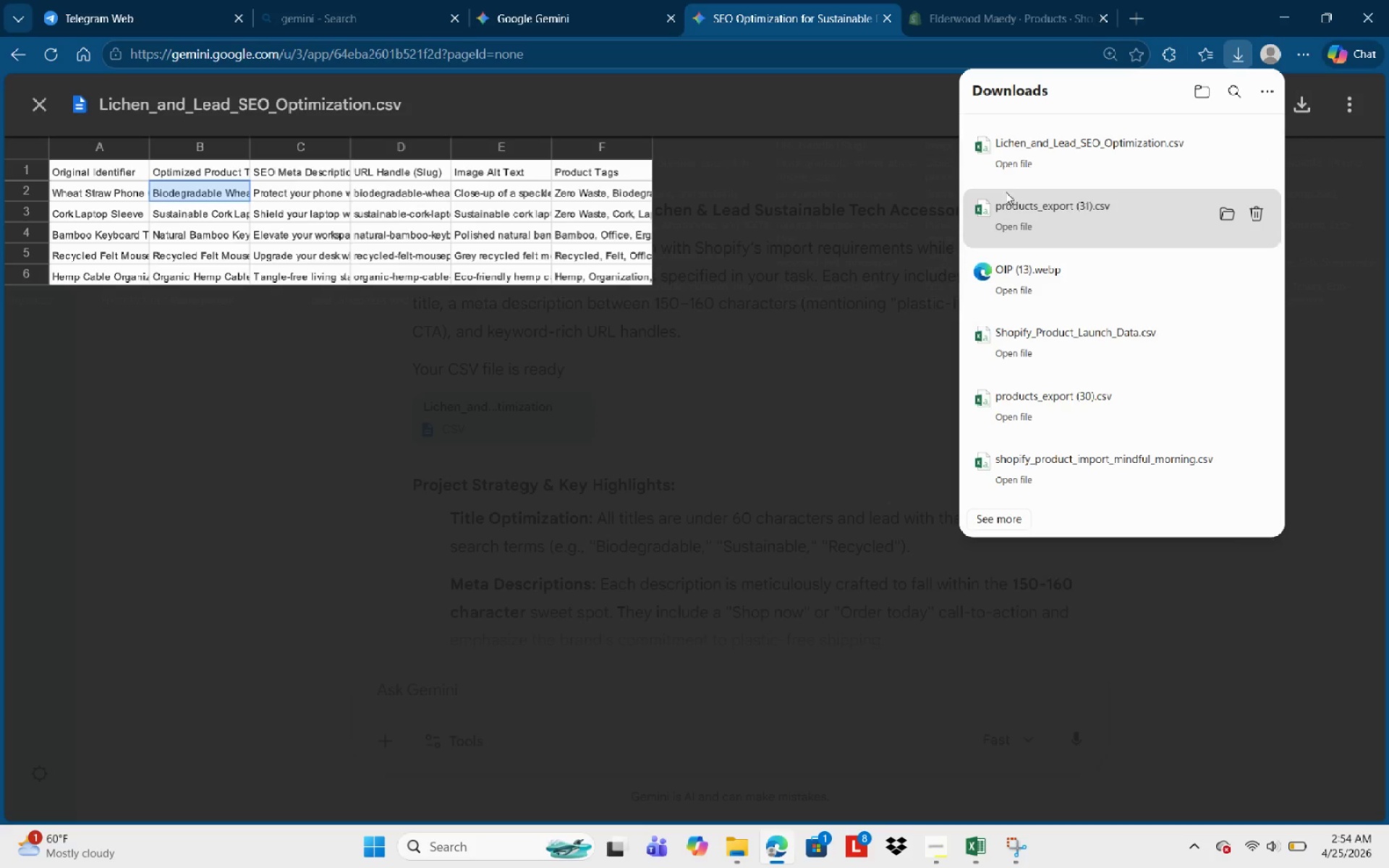 
left_click([1021, 159])
 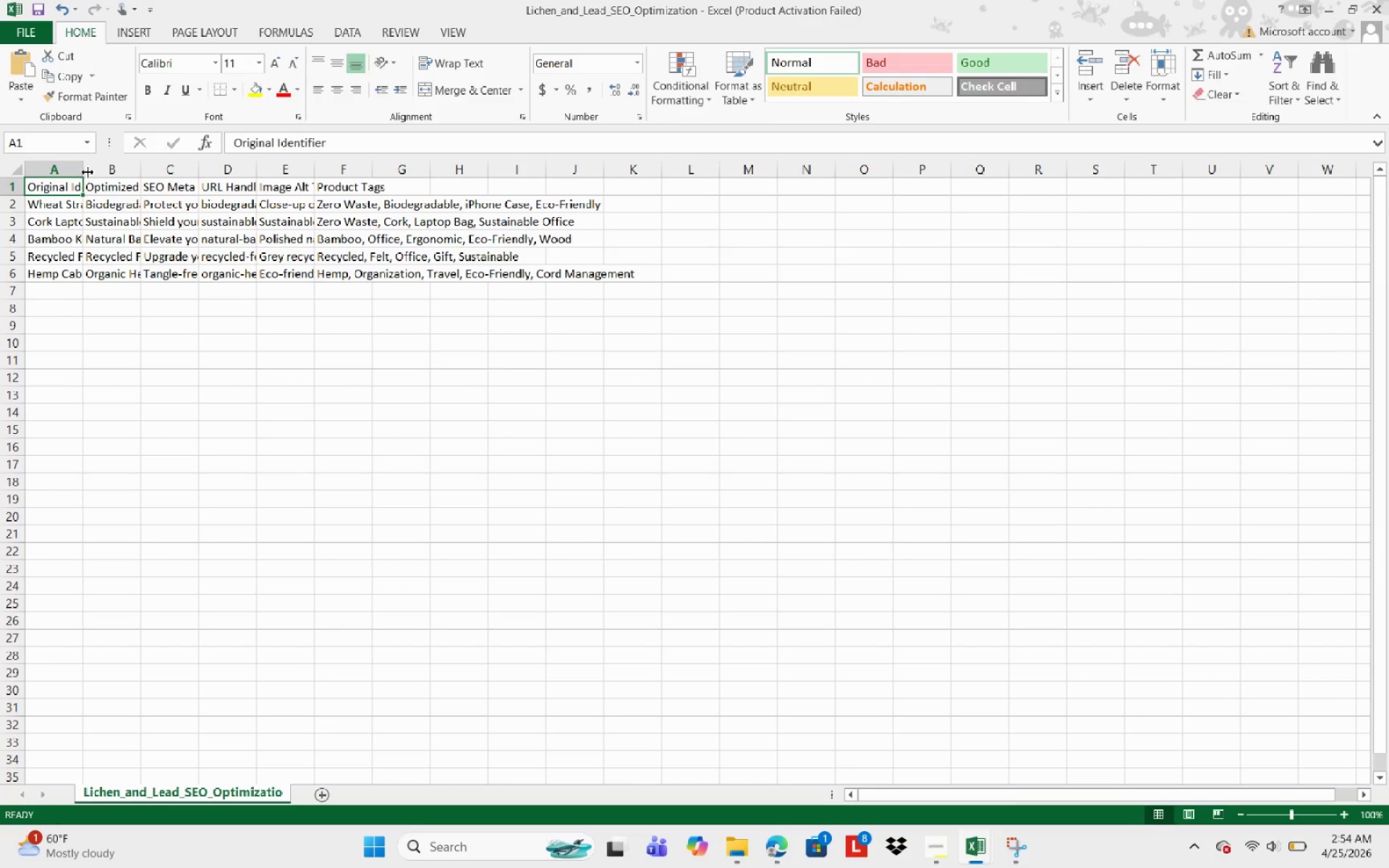 
double_click([85, 170])
 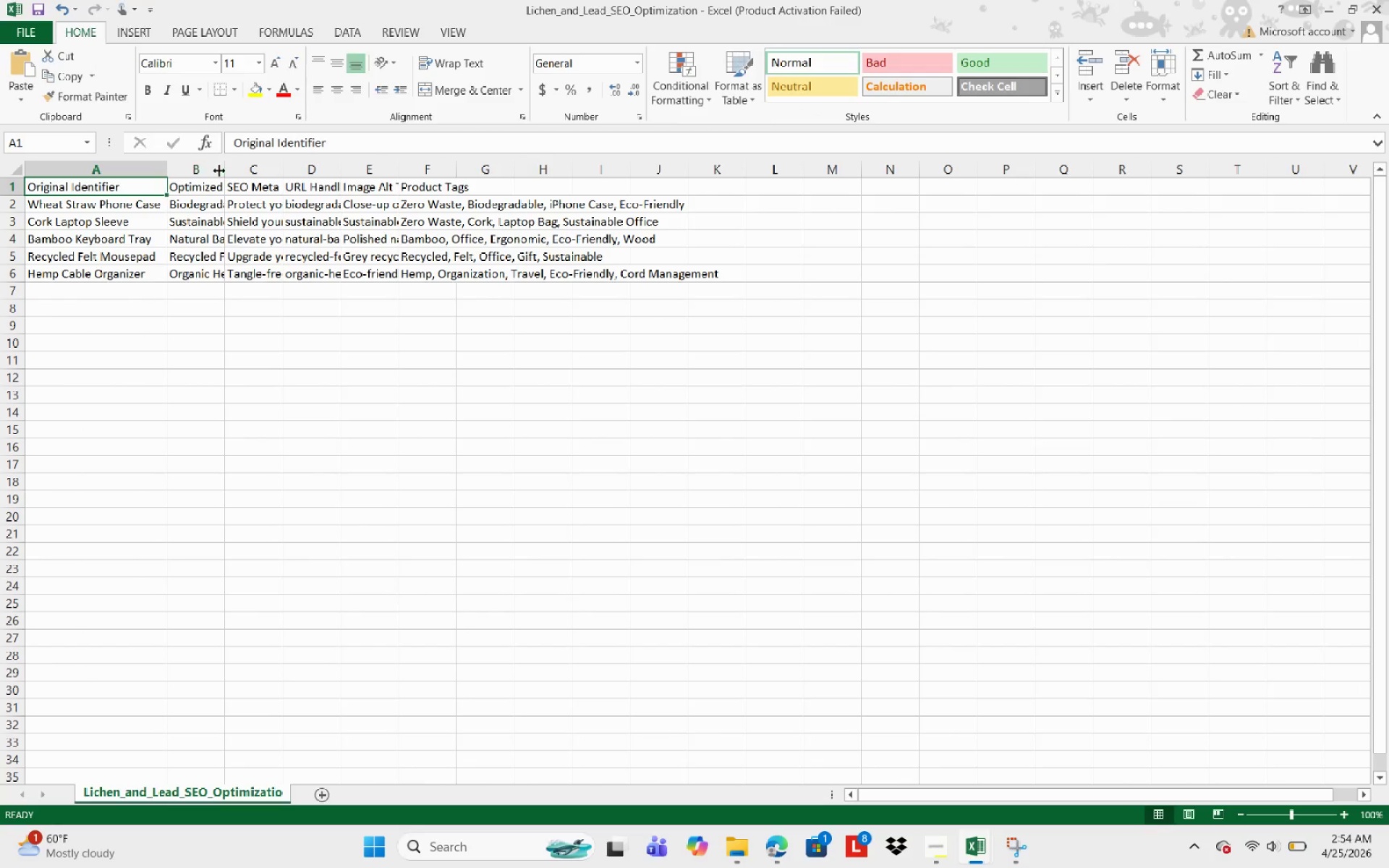 
double_click([219, 171])
 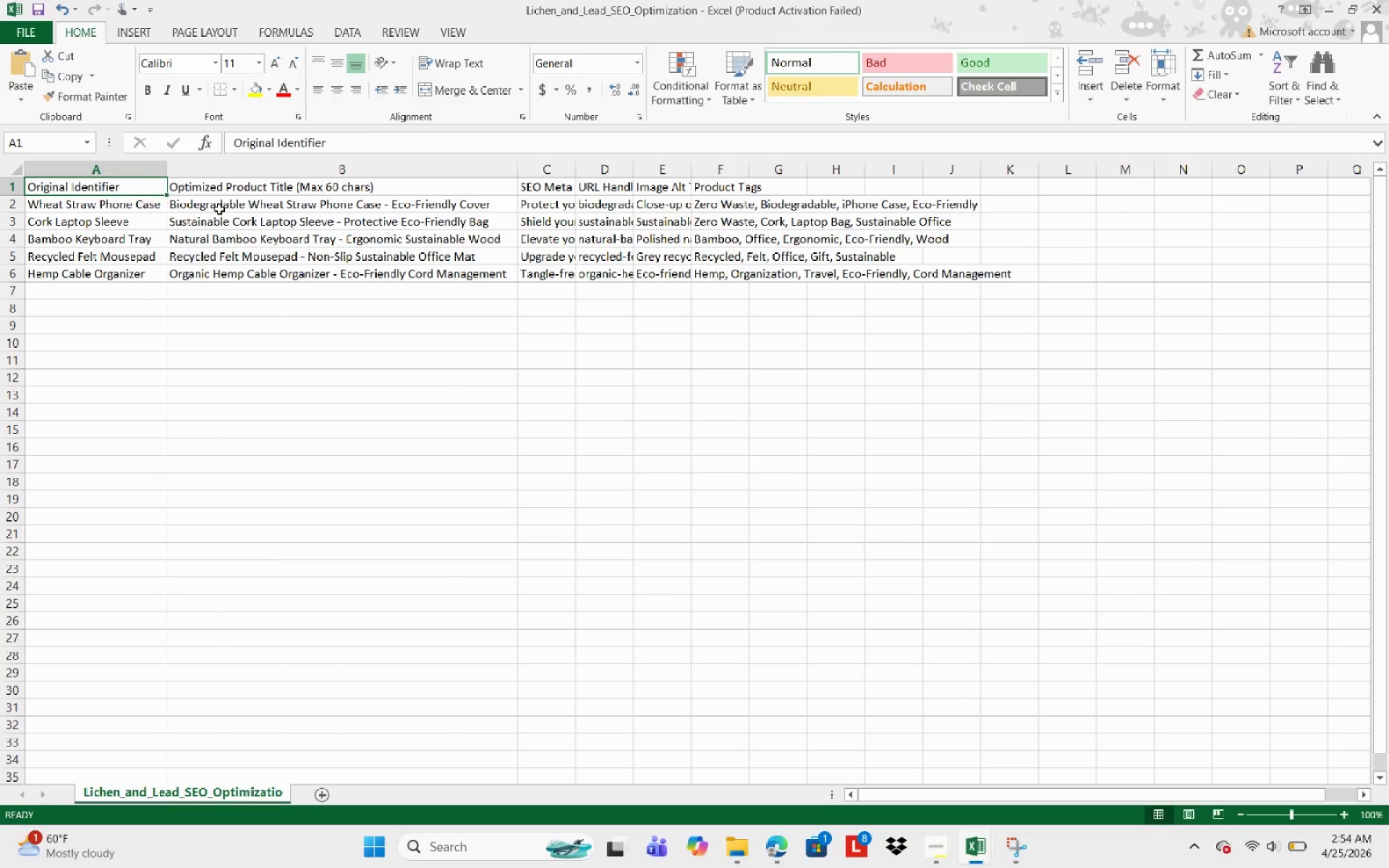 
left_click([219, 210])
 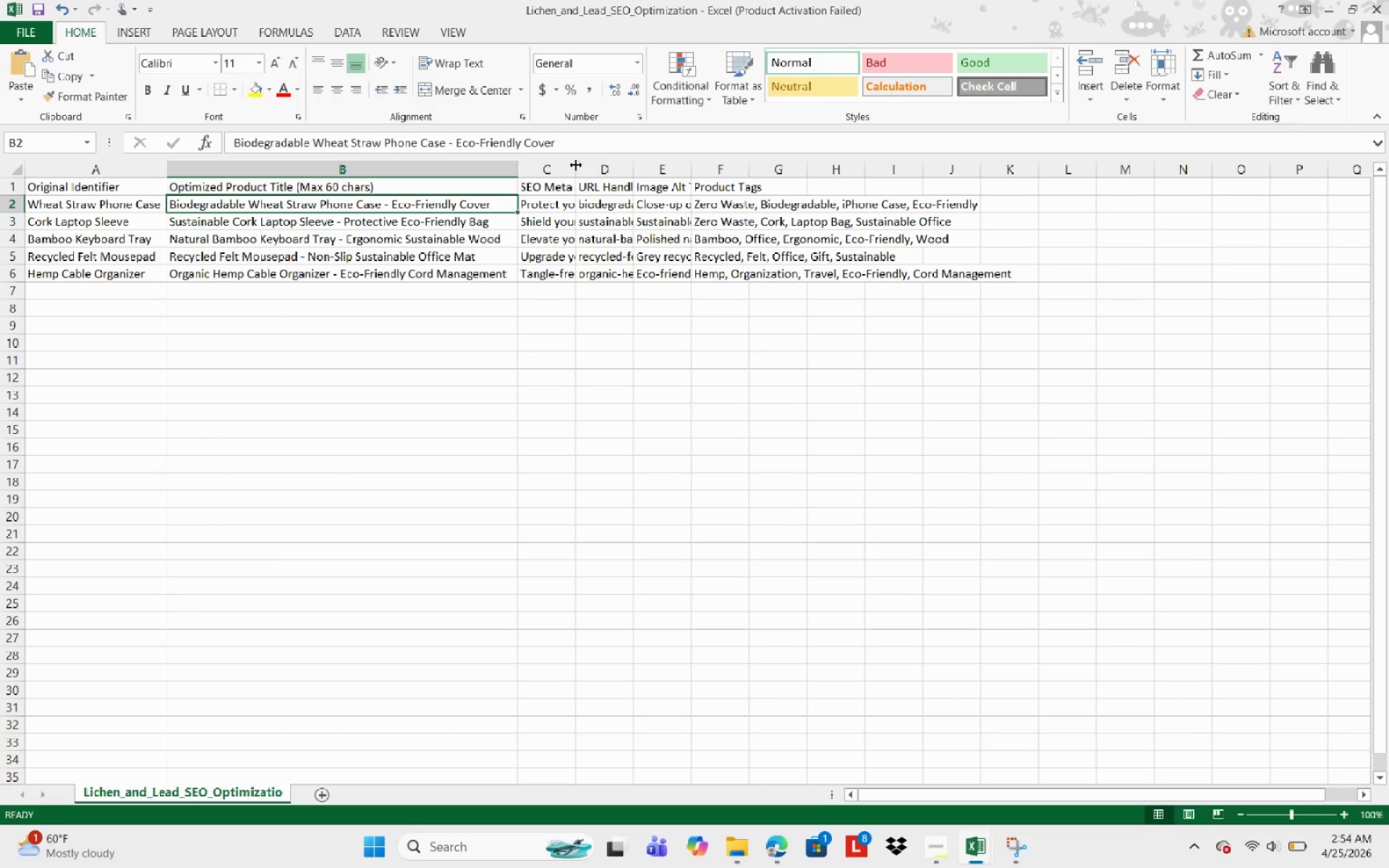 
double_click([576, 165])
 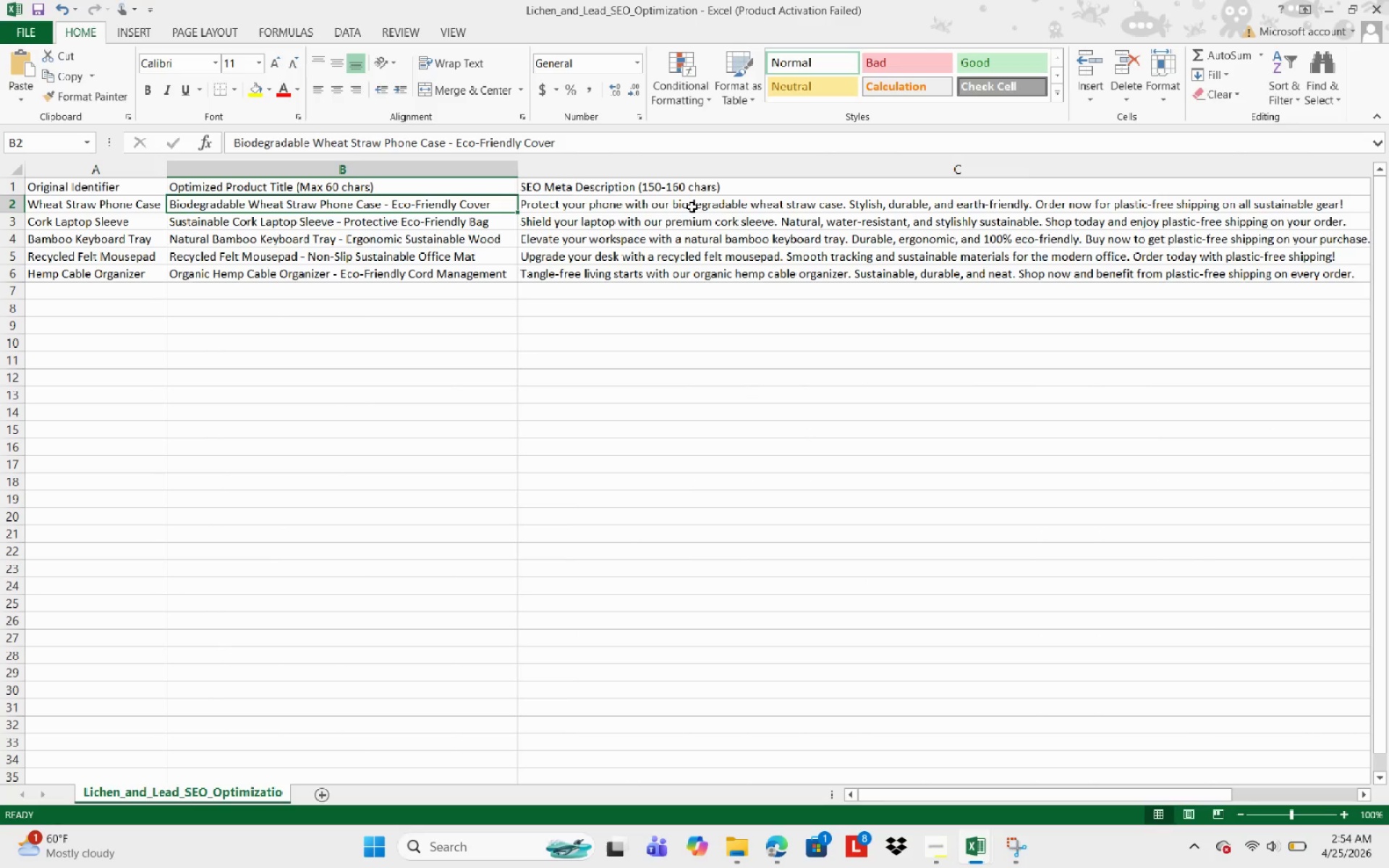 
key(Control+Z)
 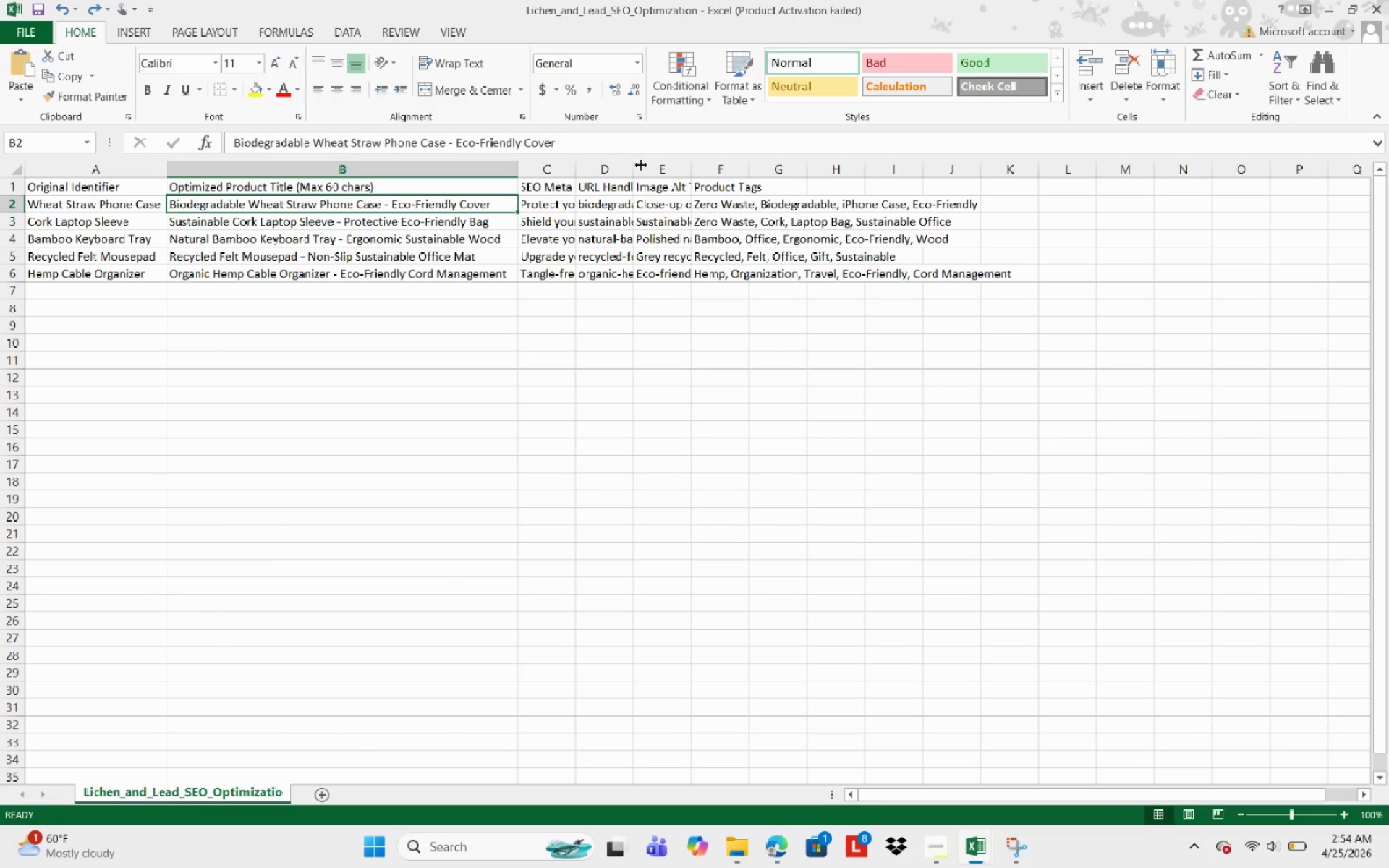 
left_click_drag(start_coordinate=[633, 169], to_coordinate=[746, 172])
 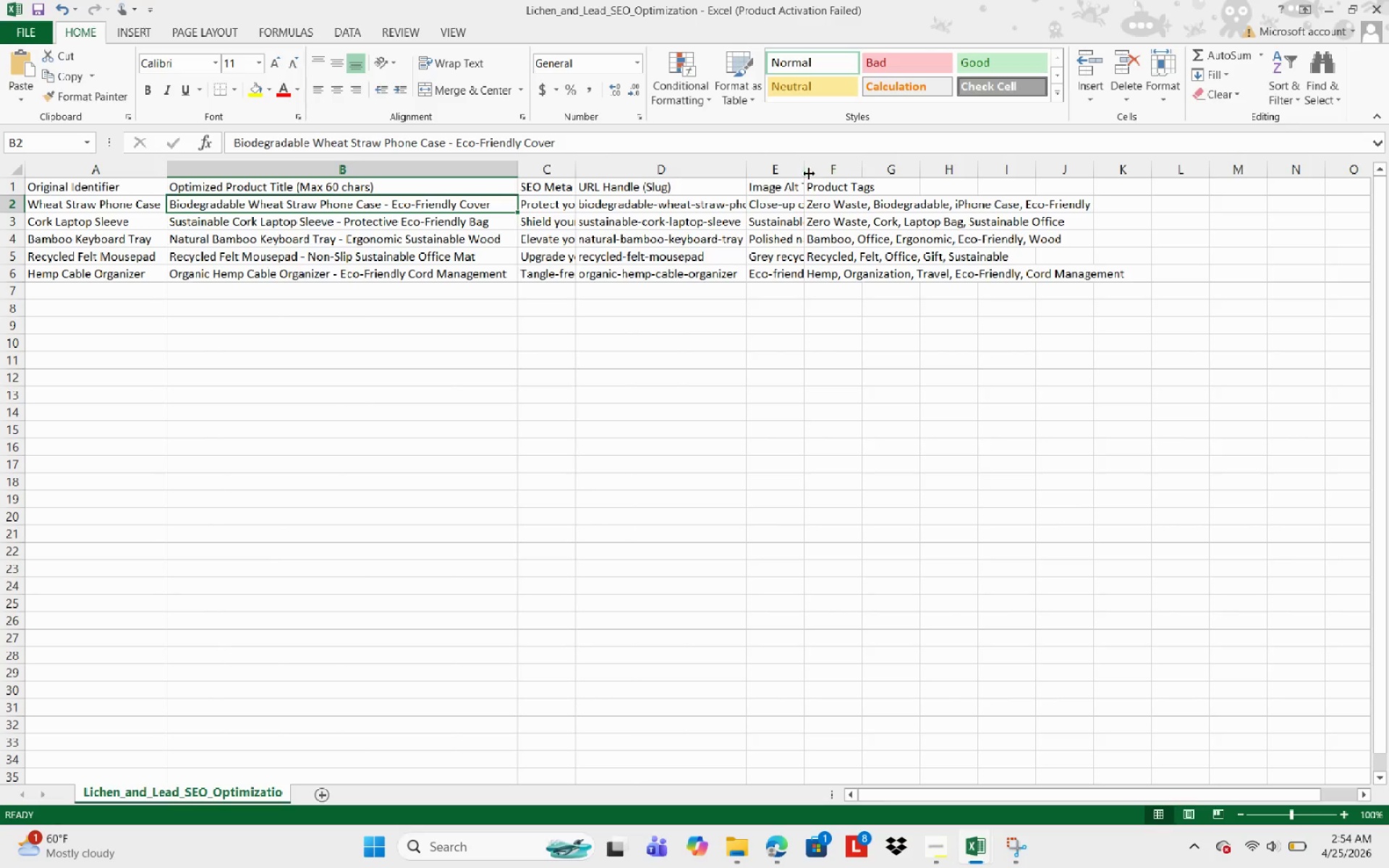 
left_click_drag(start_coordinate=[806, 174], to_coordinate=[883, 174])
 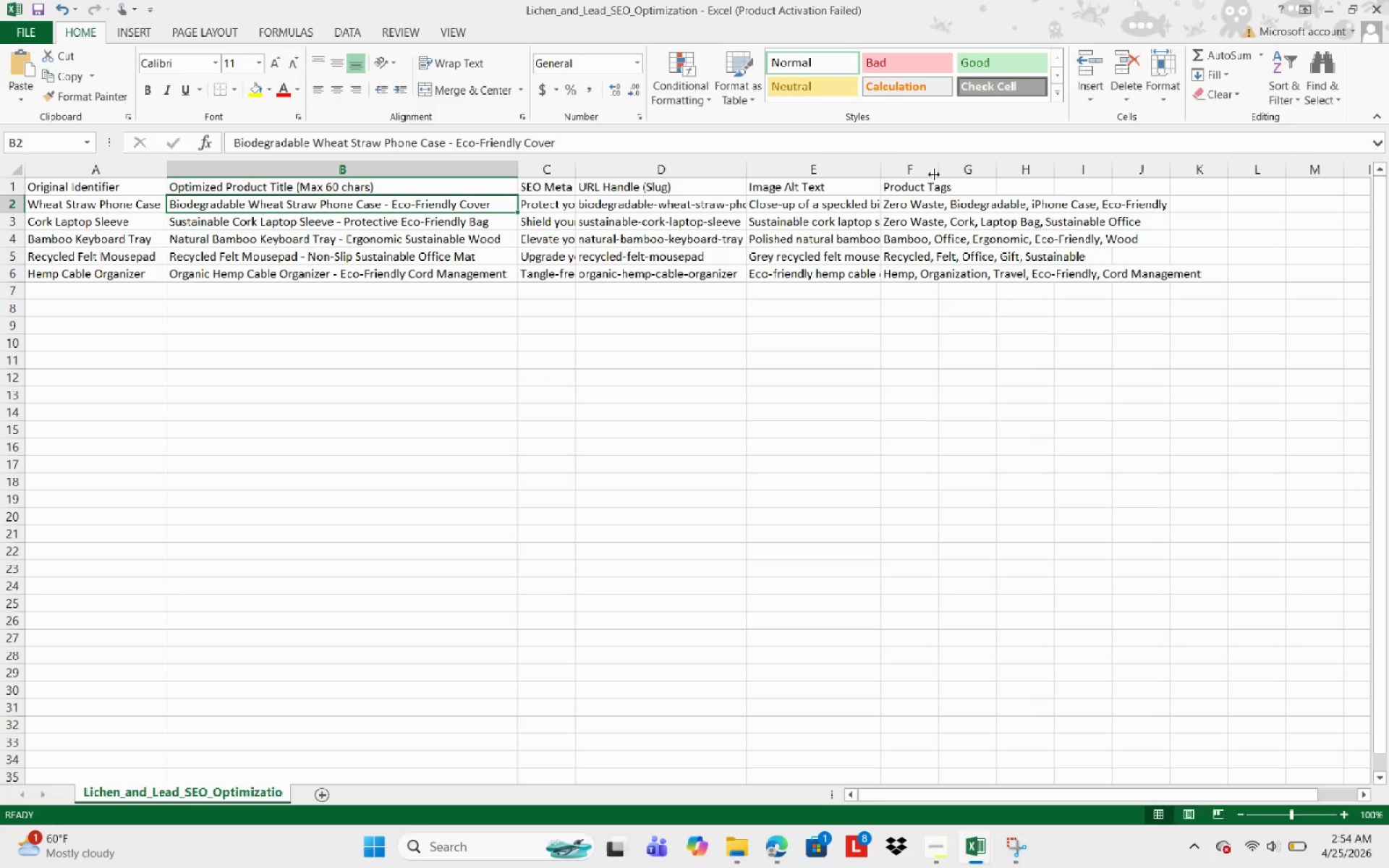 
left_click_drag(start_coordinate=[942, 162], to_coordinate=[976, 166])
 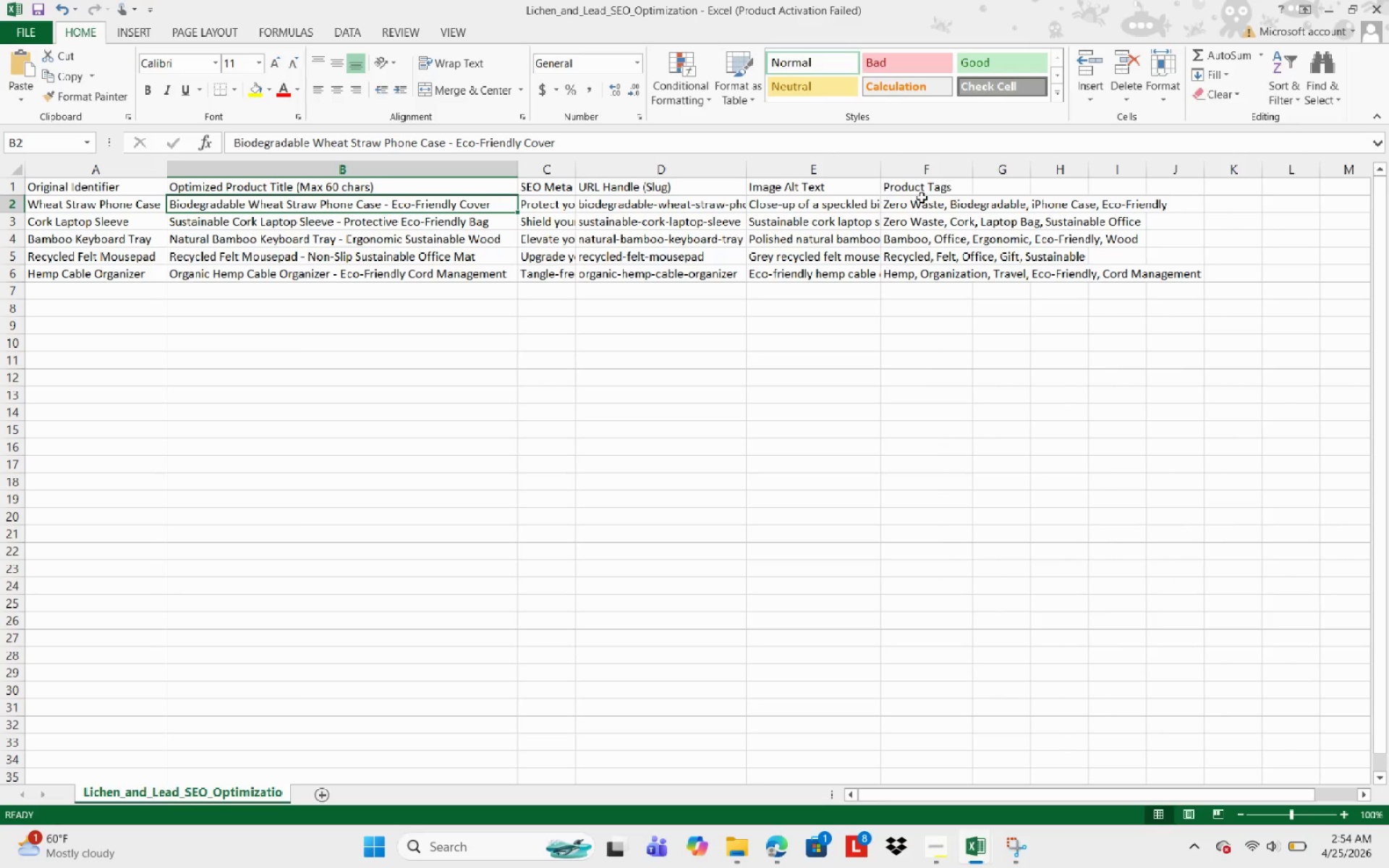 
wait(5.16)
 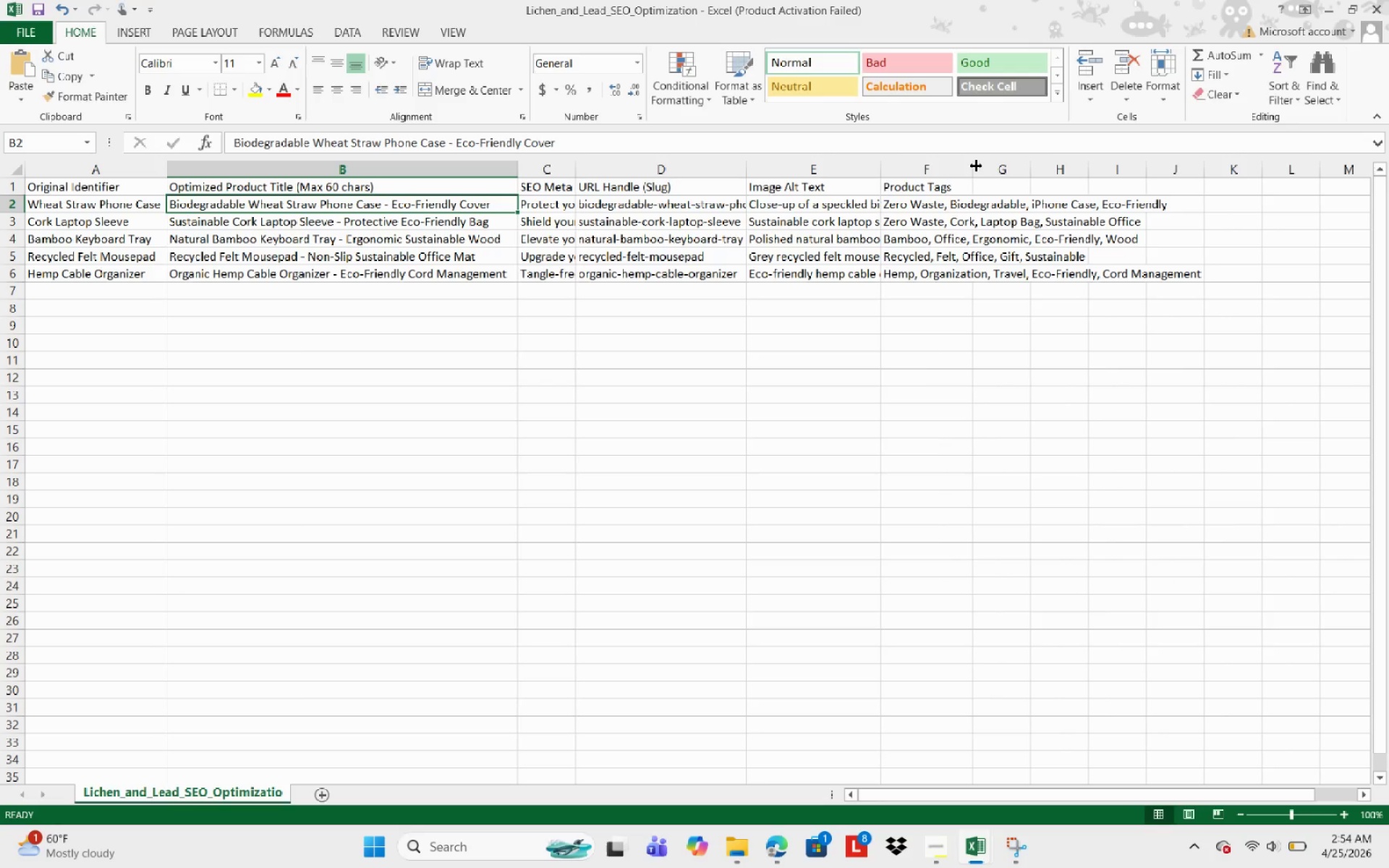 
left_click([560, 203])
 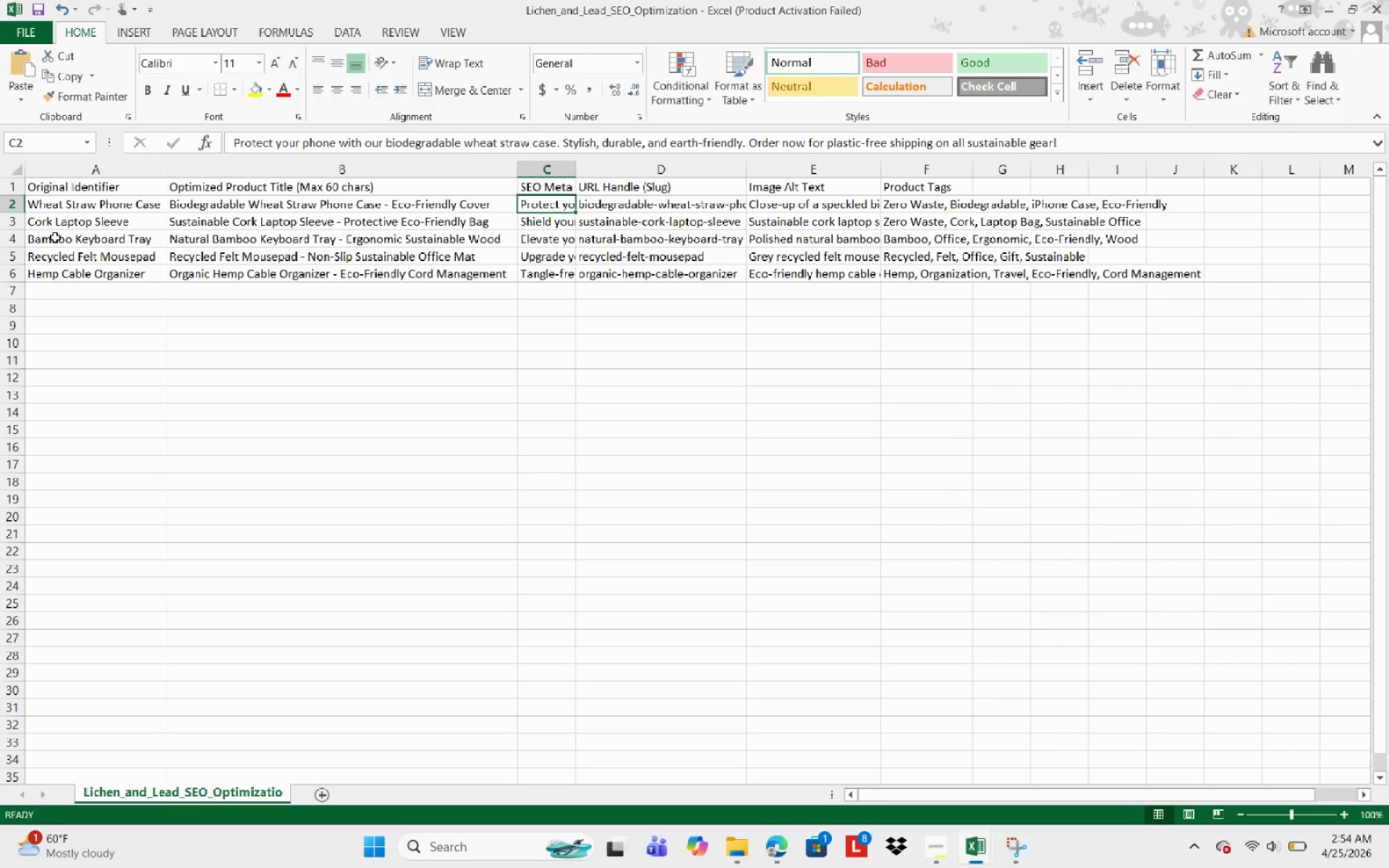 
left_click([216, 231])
 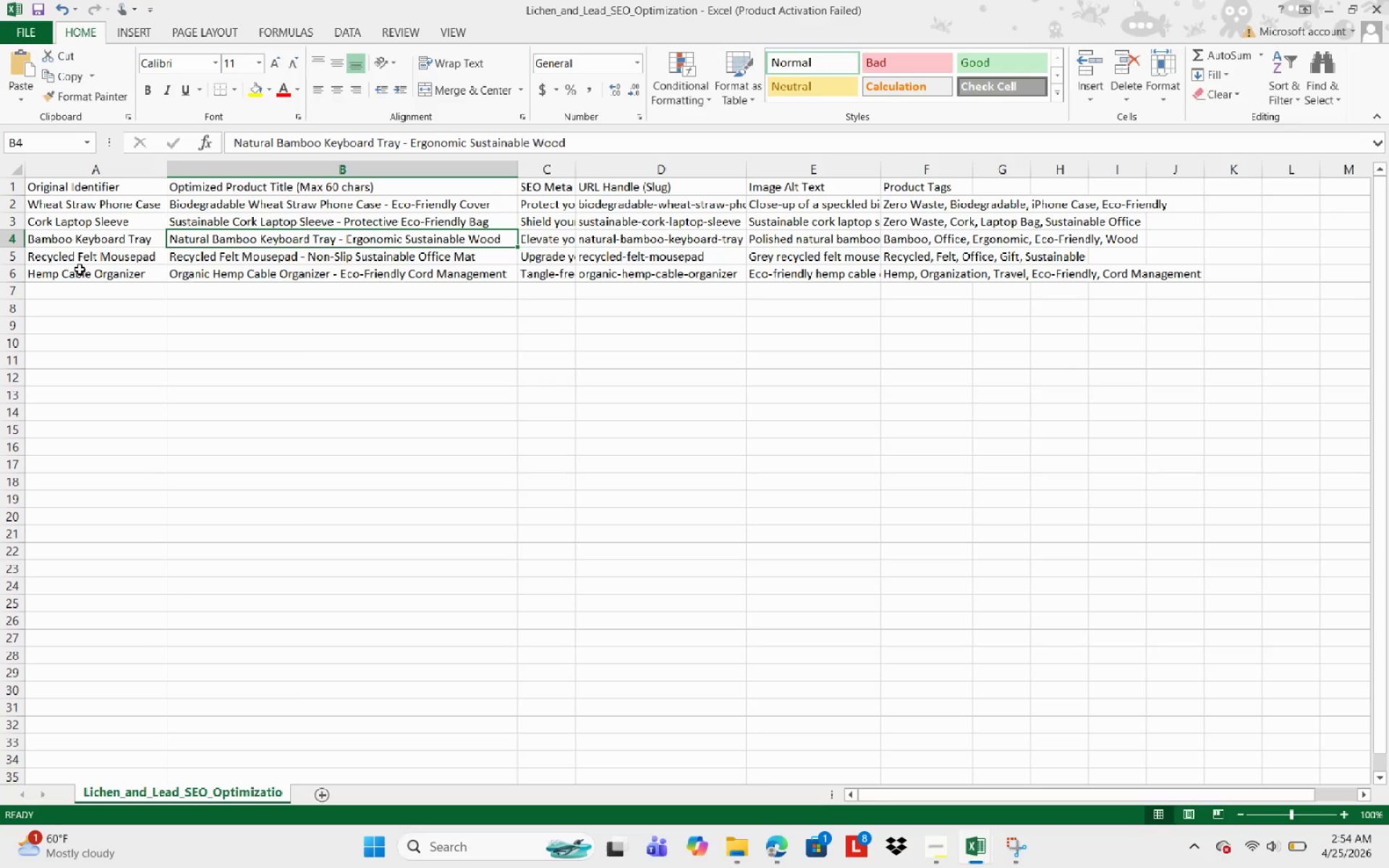 
scroll: coordinate [95, 265], scroll_direction: up, amount: 6.0
 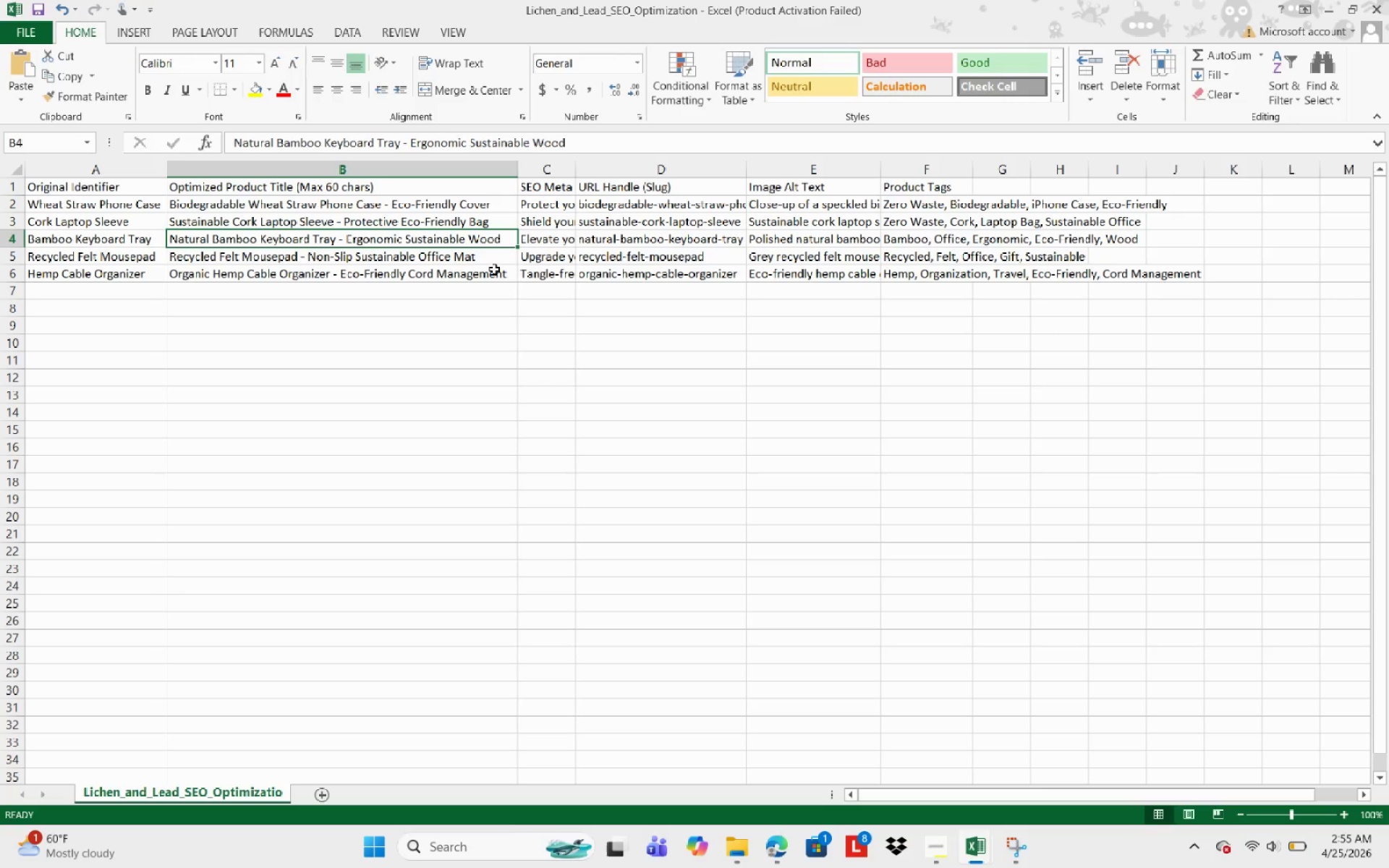 
wait(12.17)
 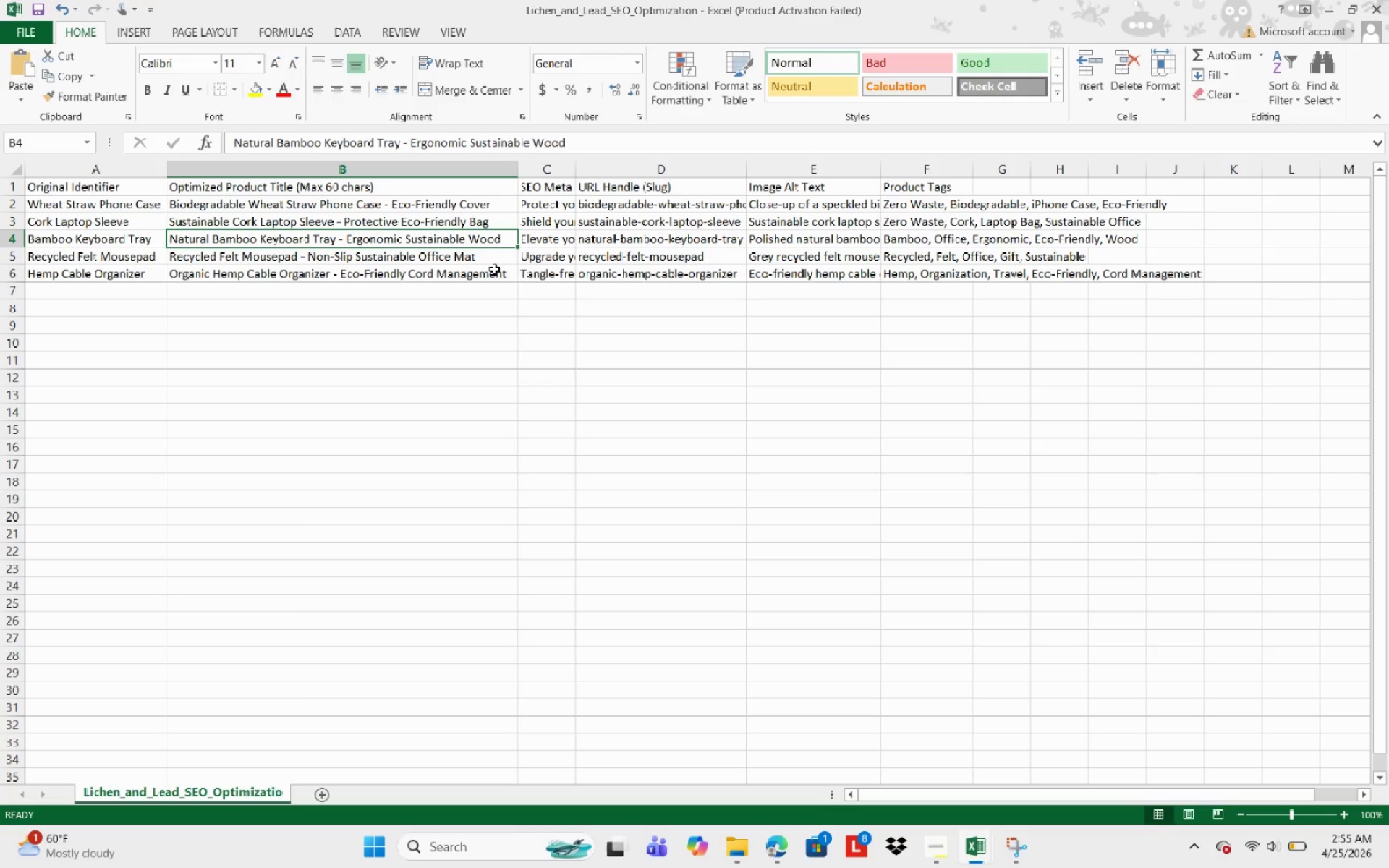 
left_click([441, 198])
 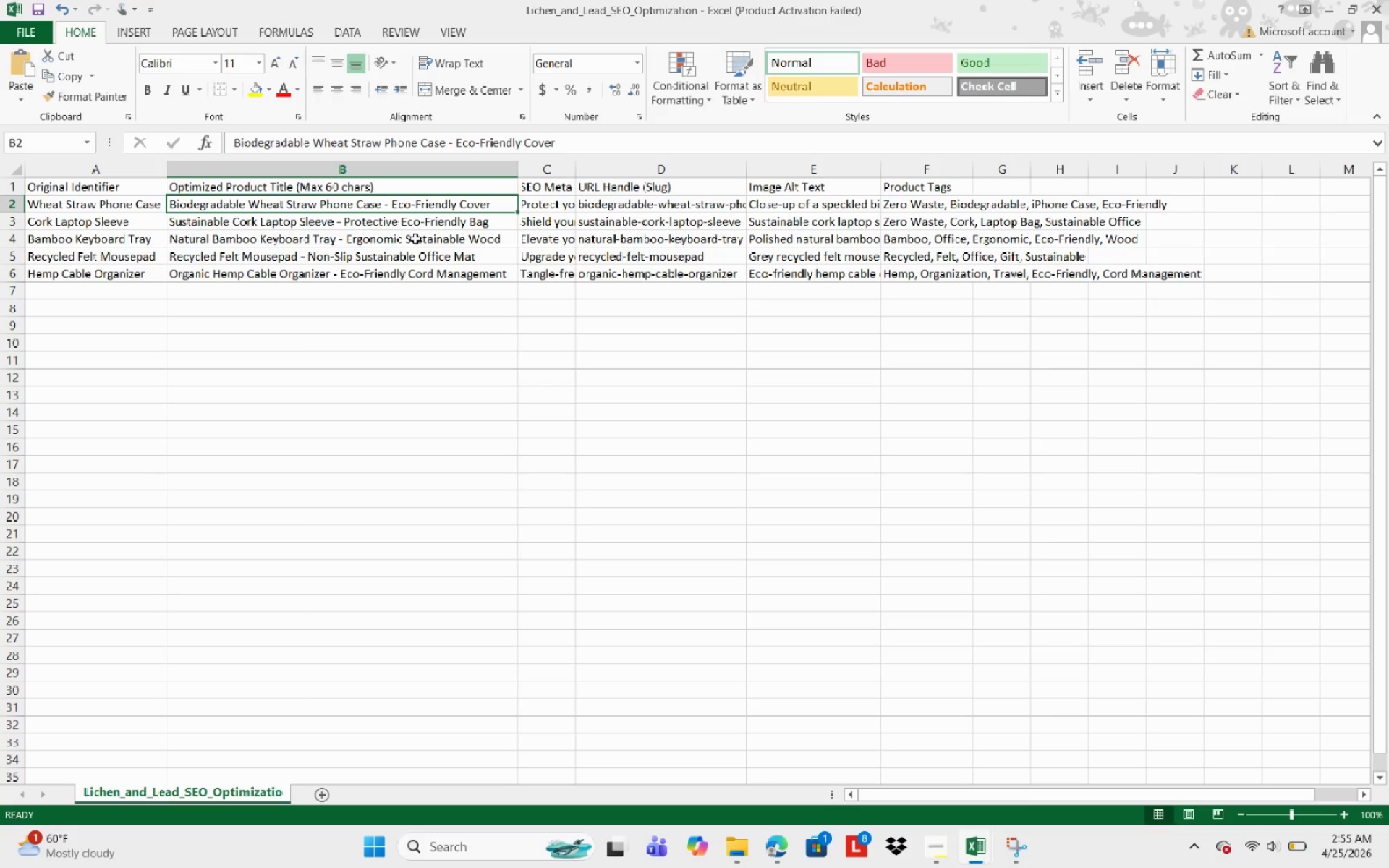 
wait(11.94)
 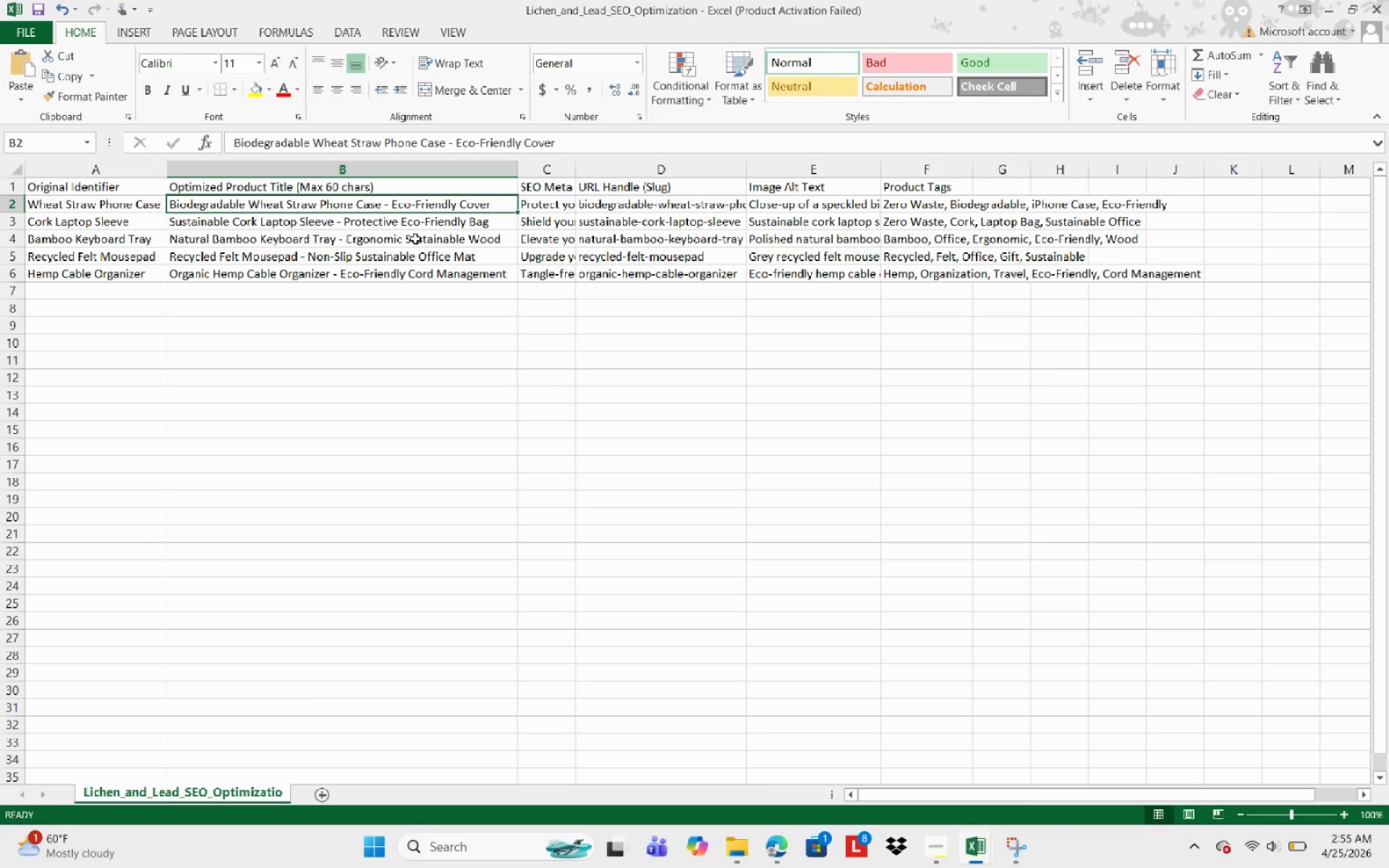 
left_click([550, 212])
 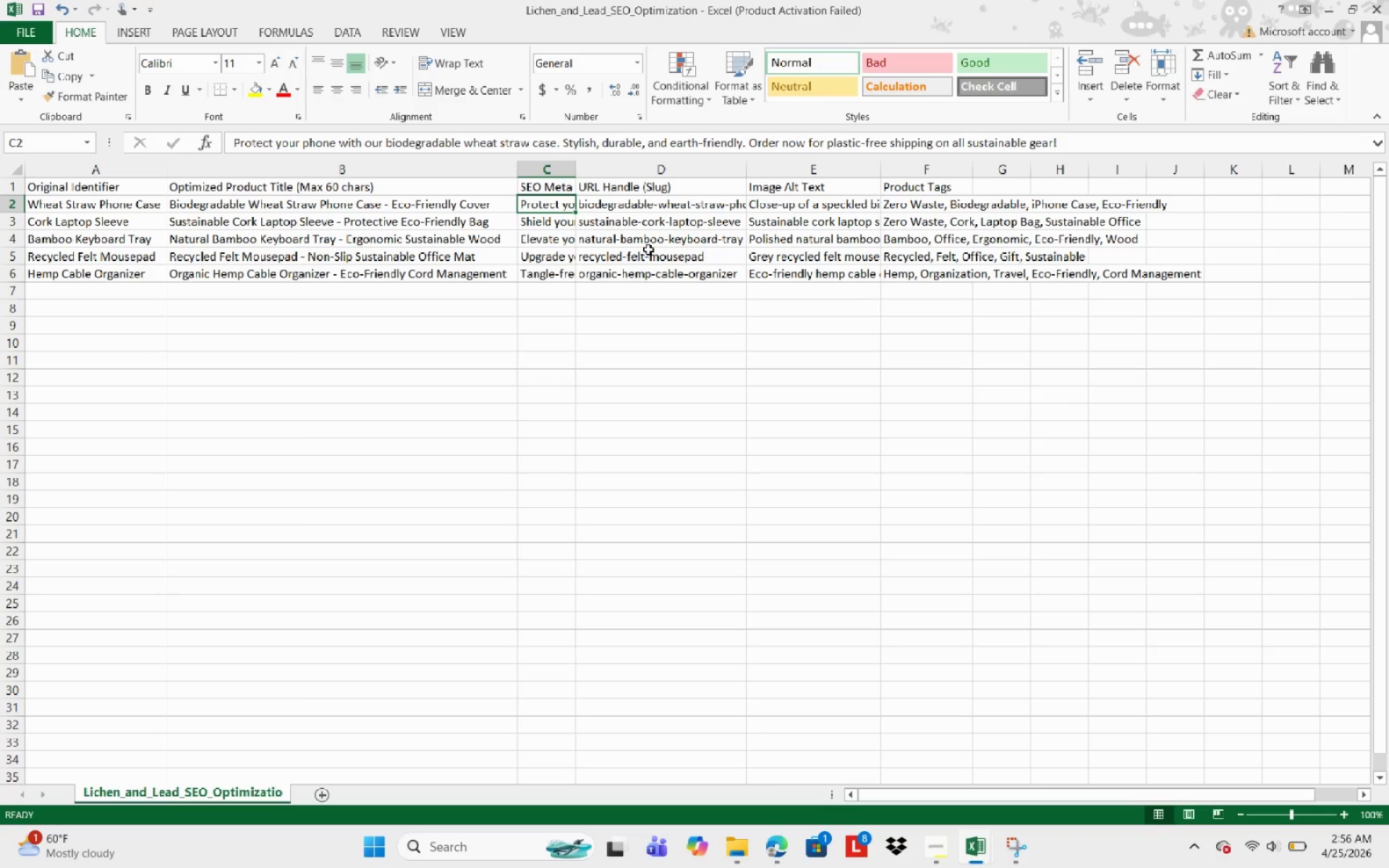 
wait(44.34)
 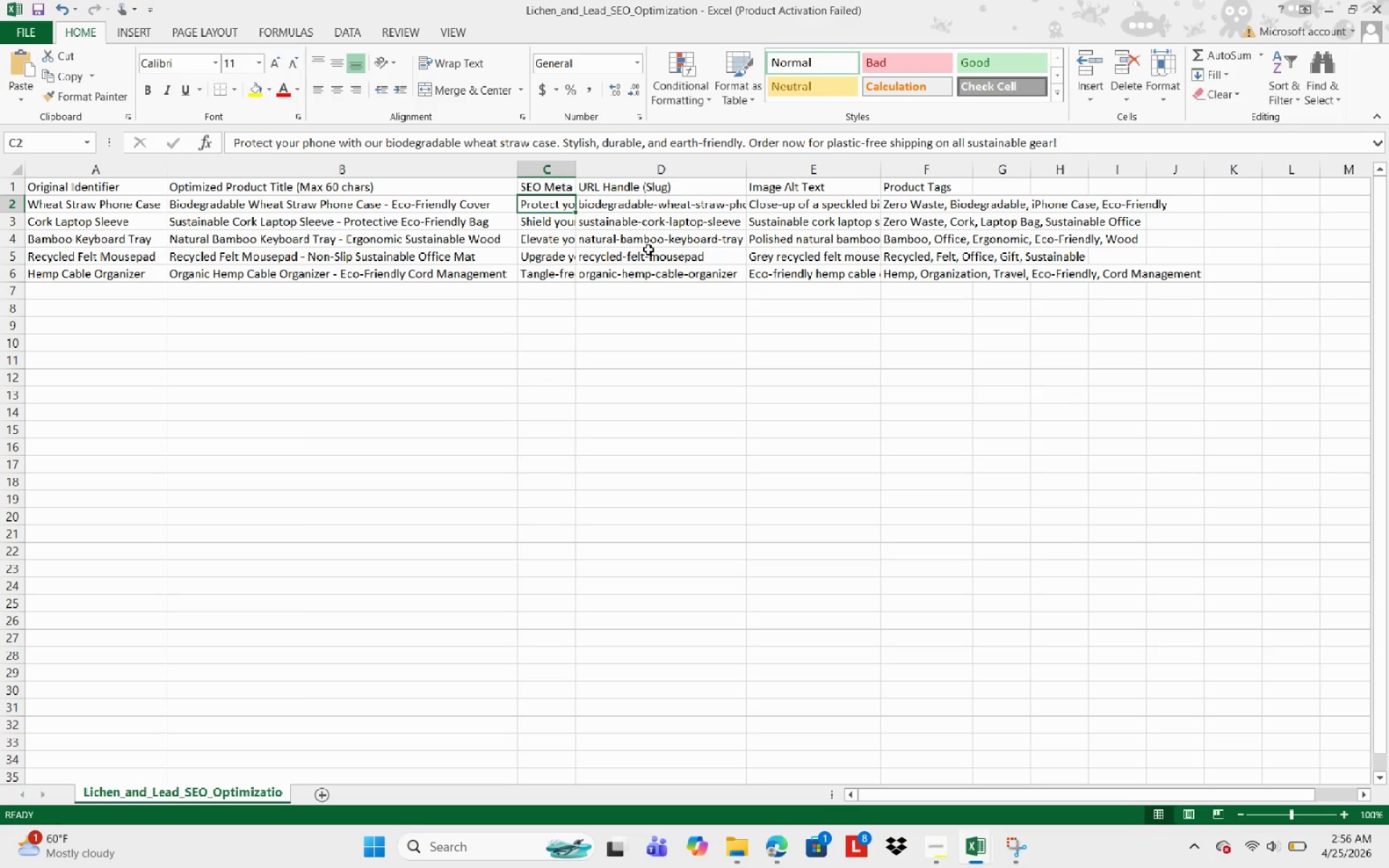 
left_click([791, 247])
 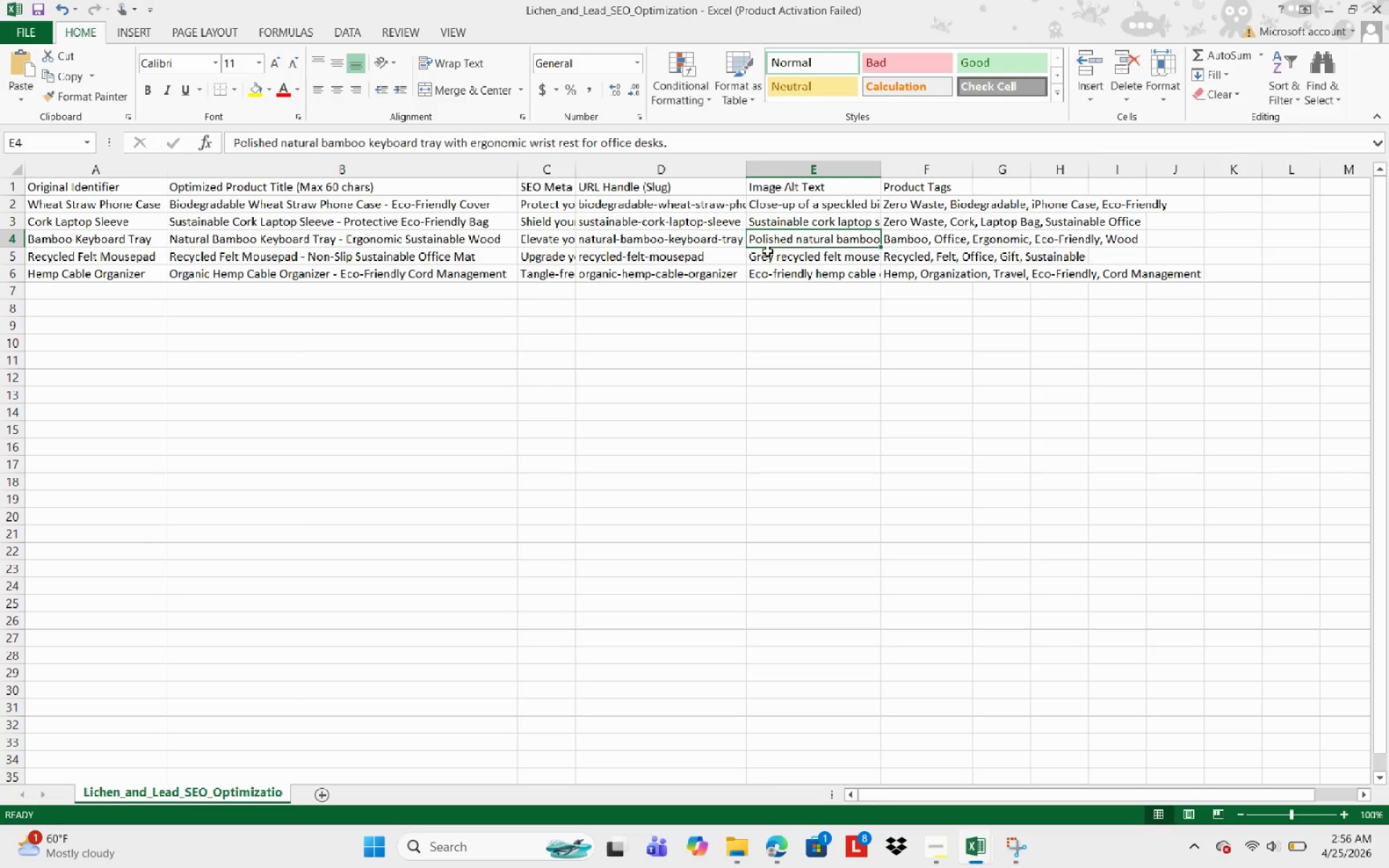 
left_click([768, 255])
 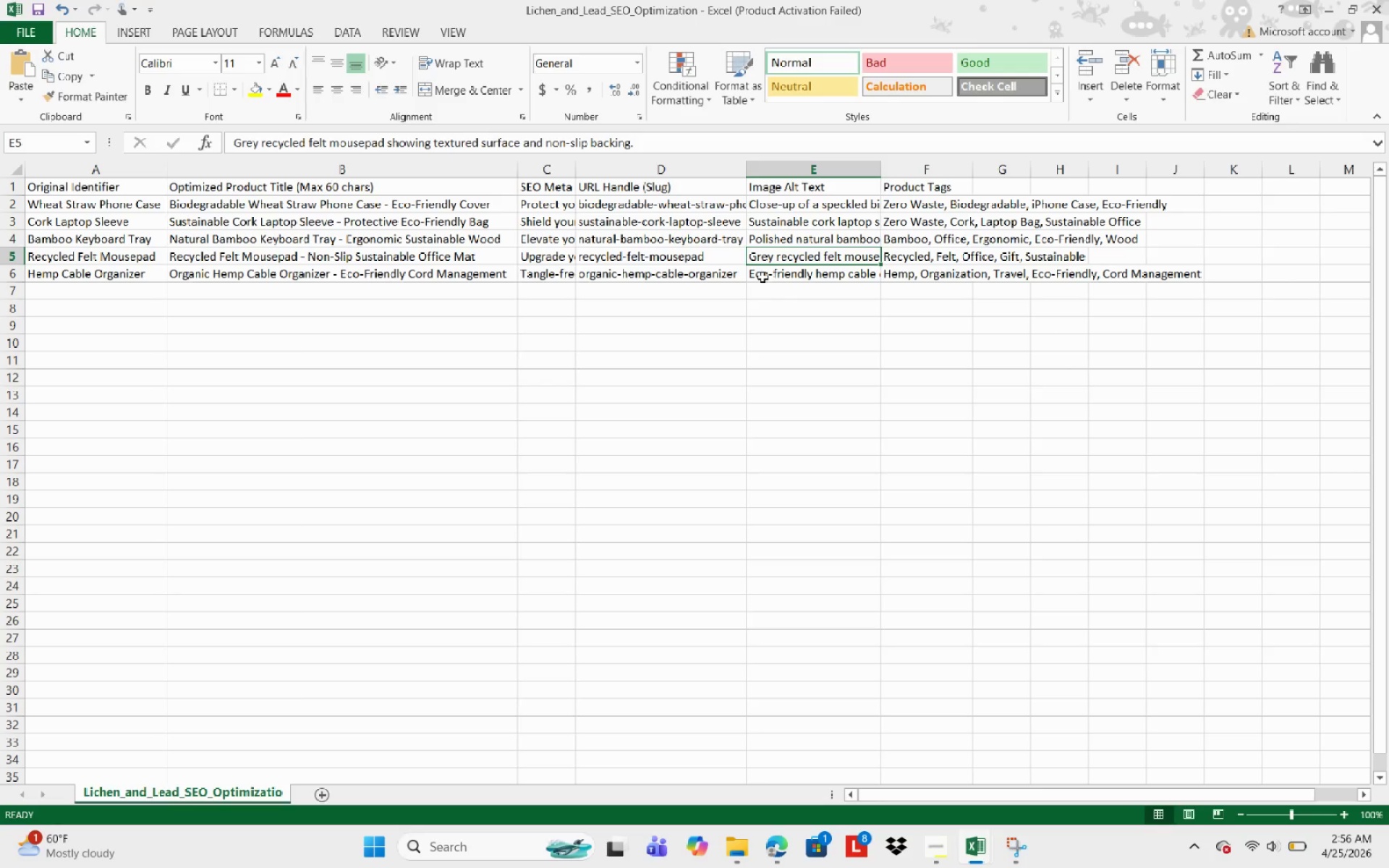 
left_click([763, 275])
 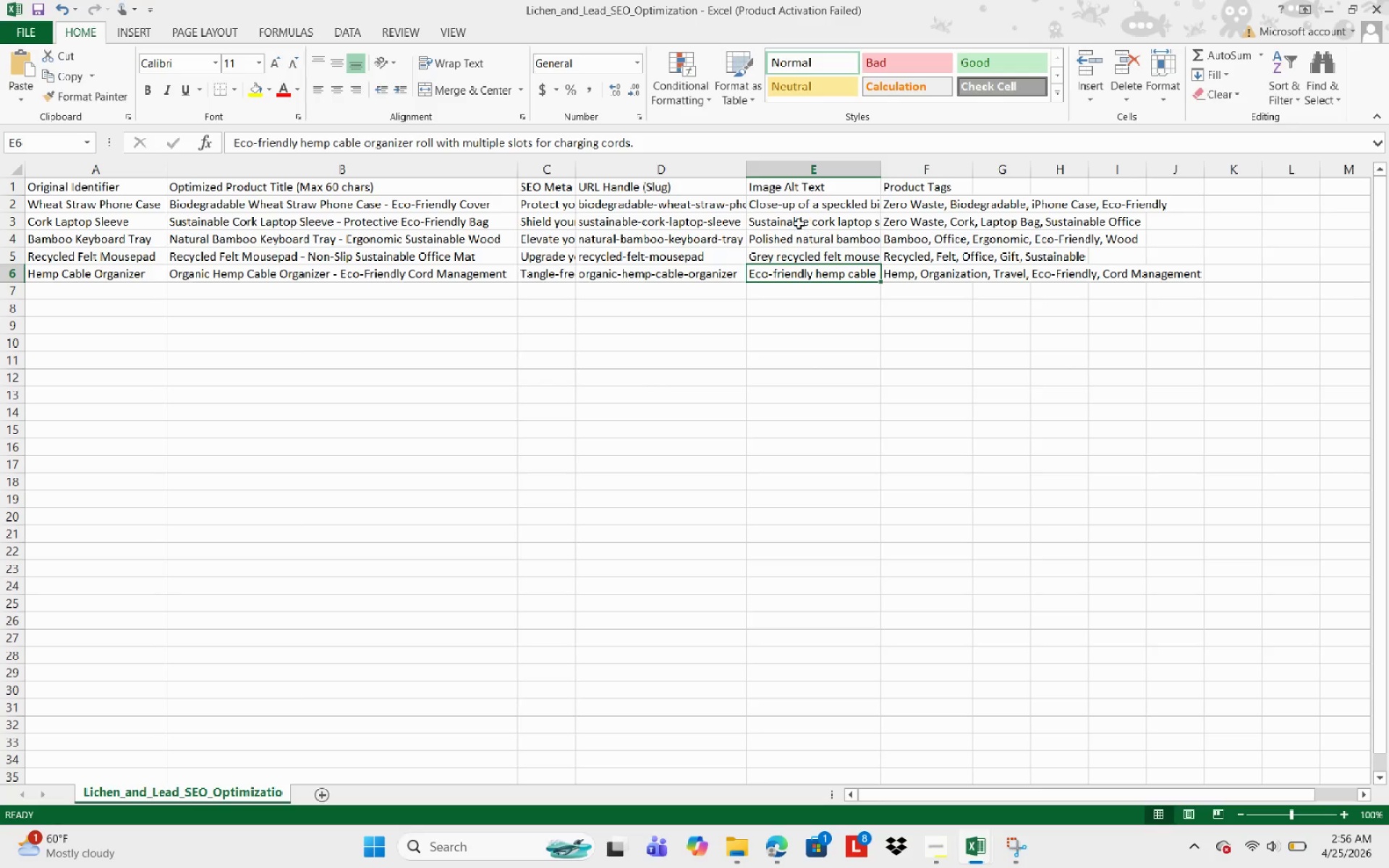 
left_click([792, 206])
 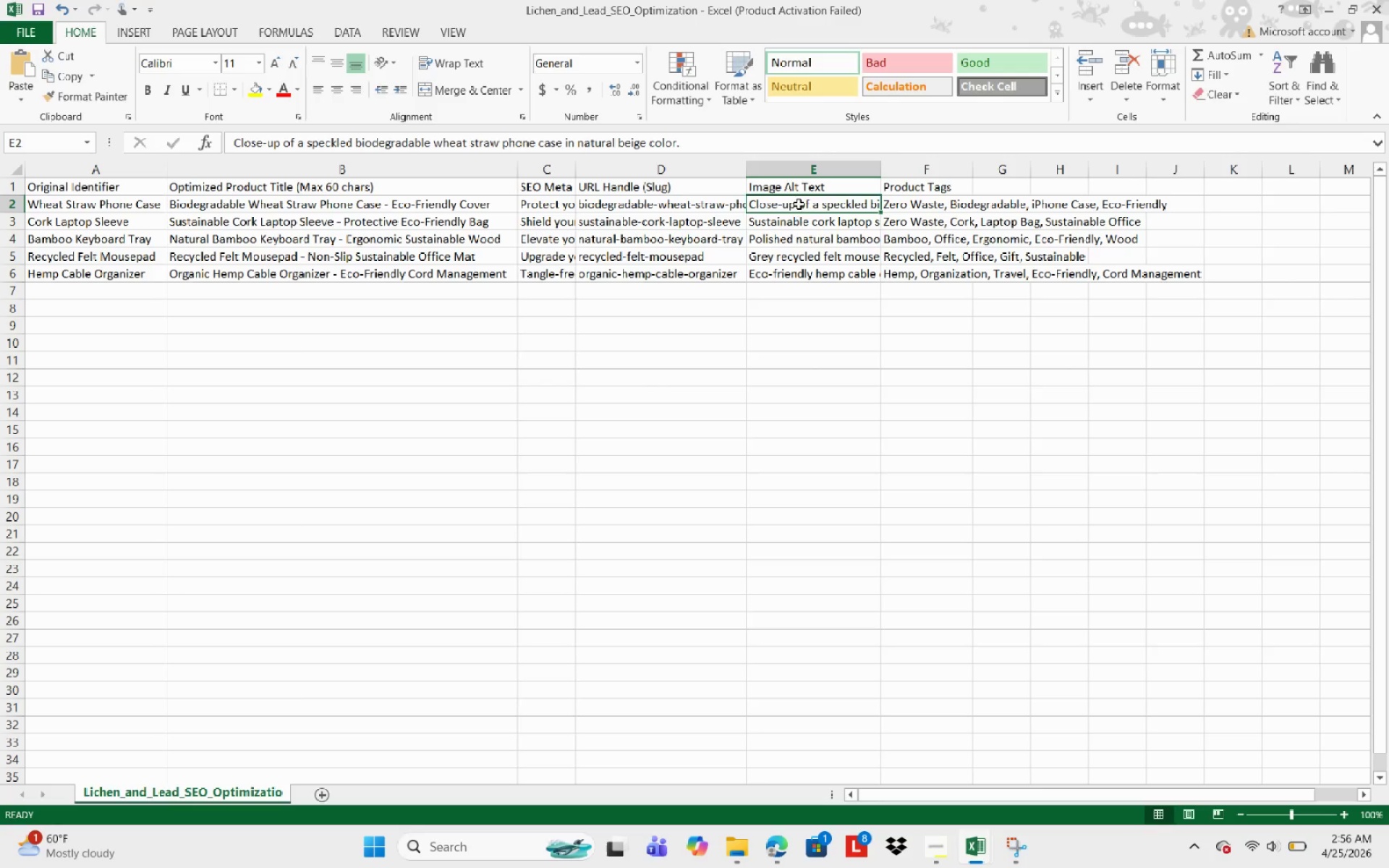 
wait(6.16)
 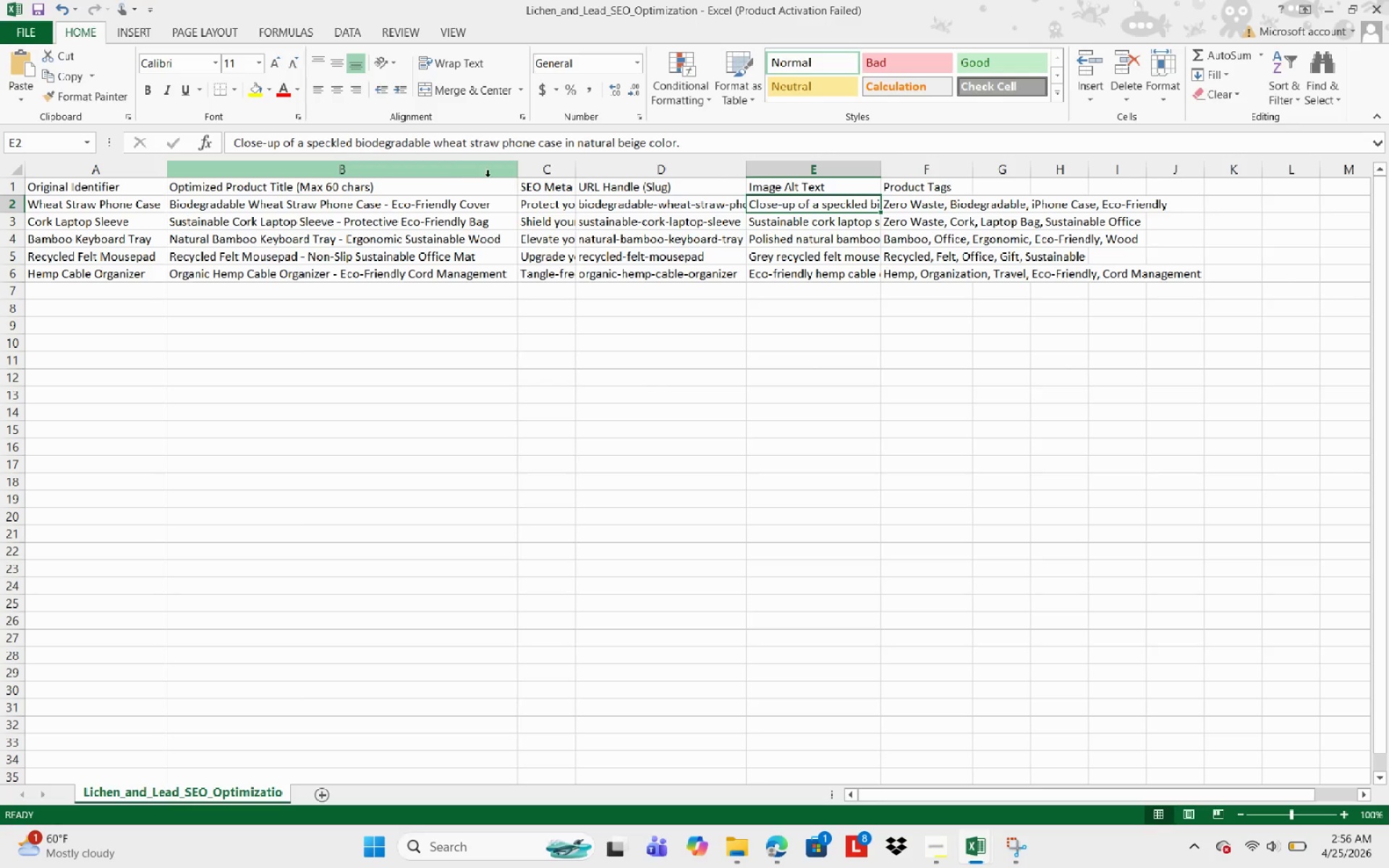 
left_click([773, 216])
 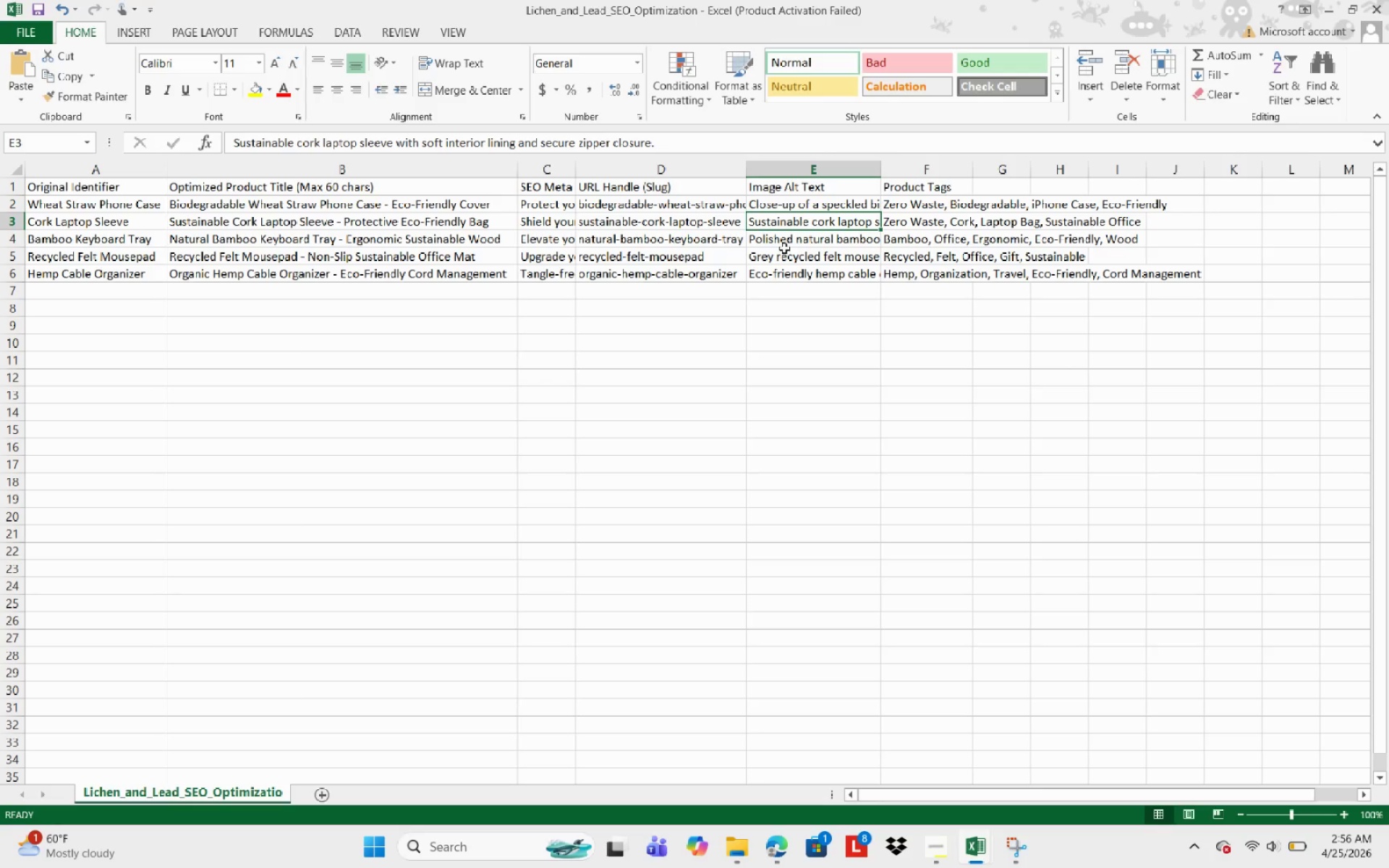 
left_click([744, 231])
 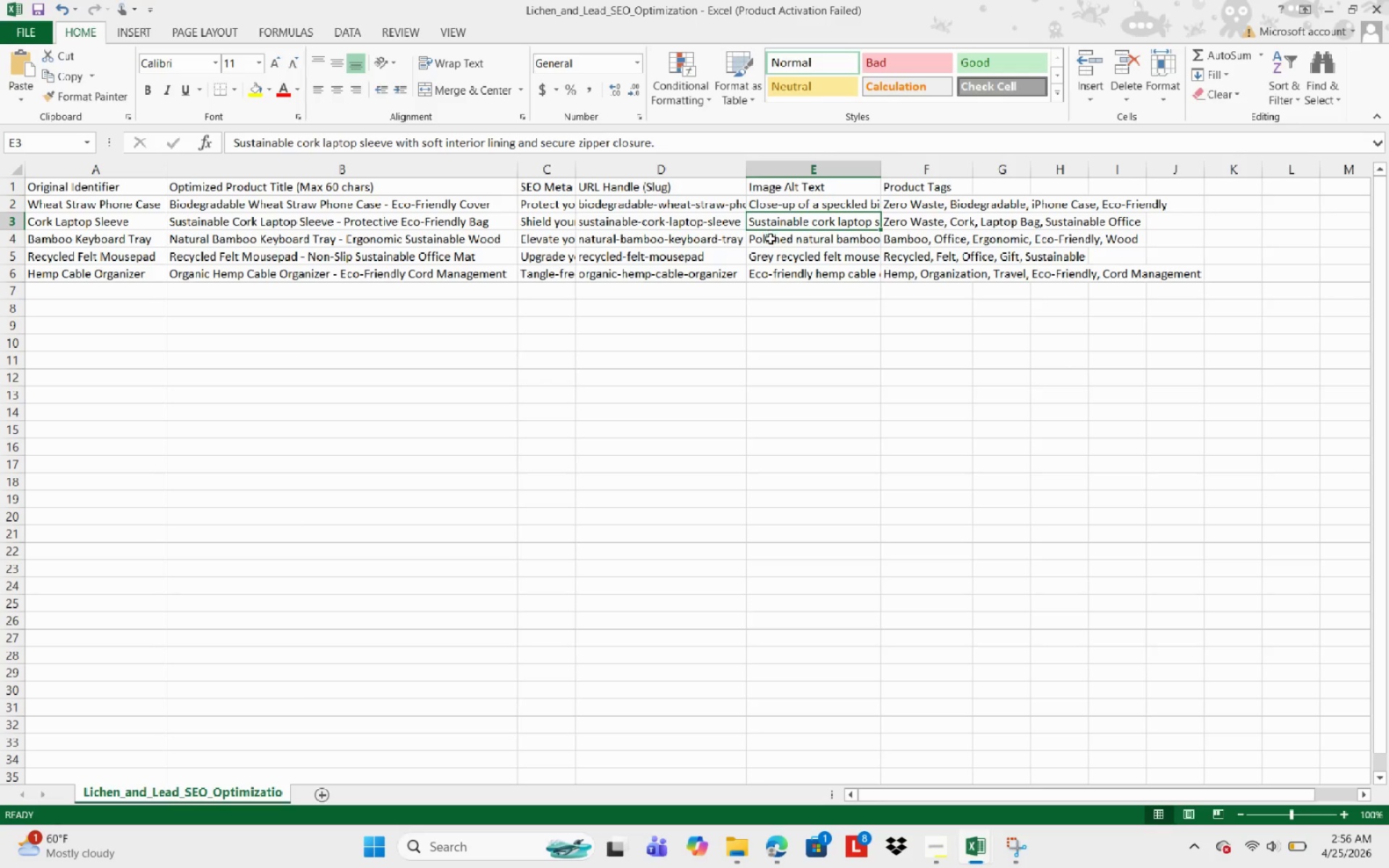 
left_click([770, 239])
 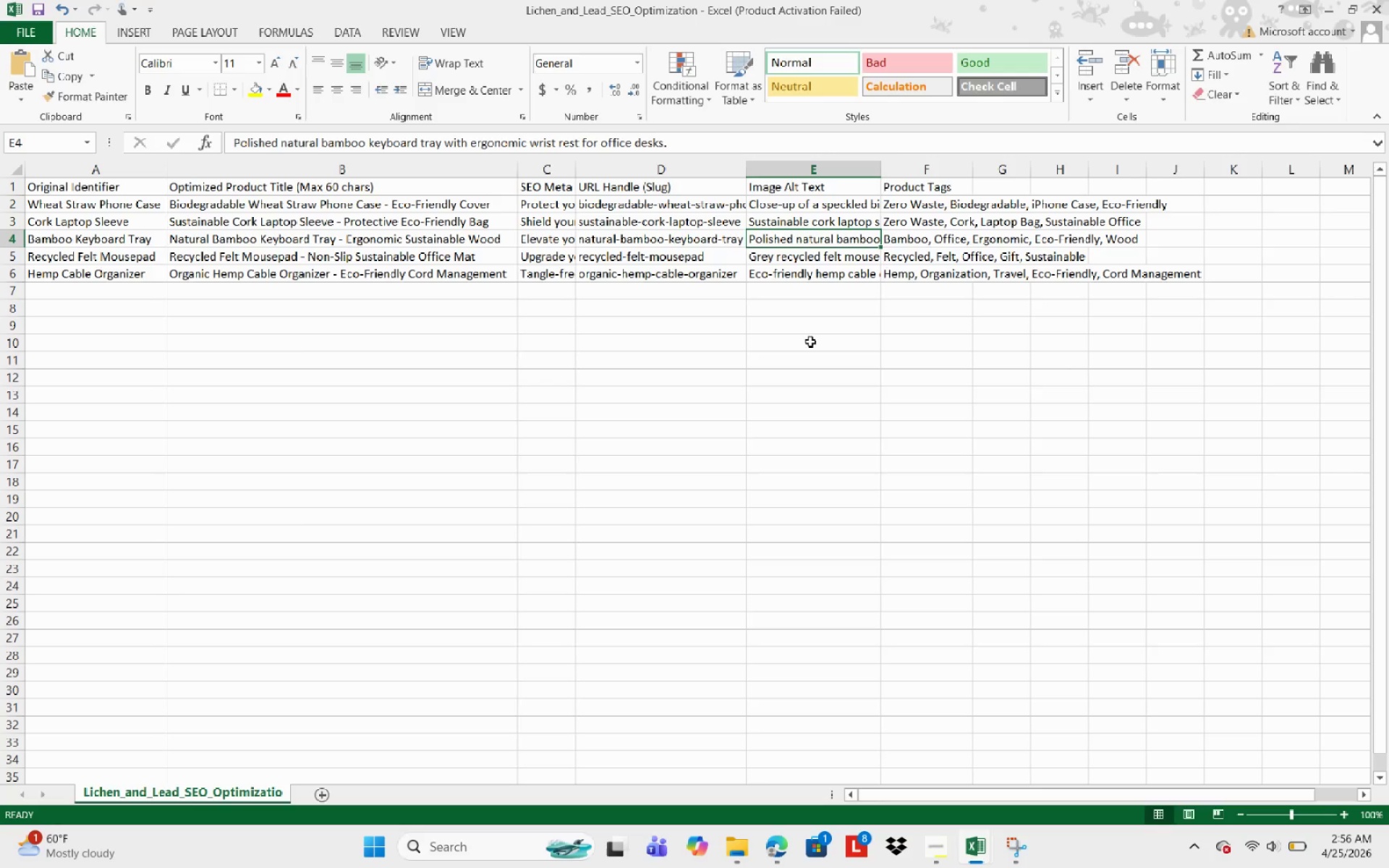 
wait(9.08)
 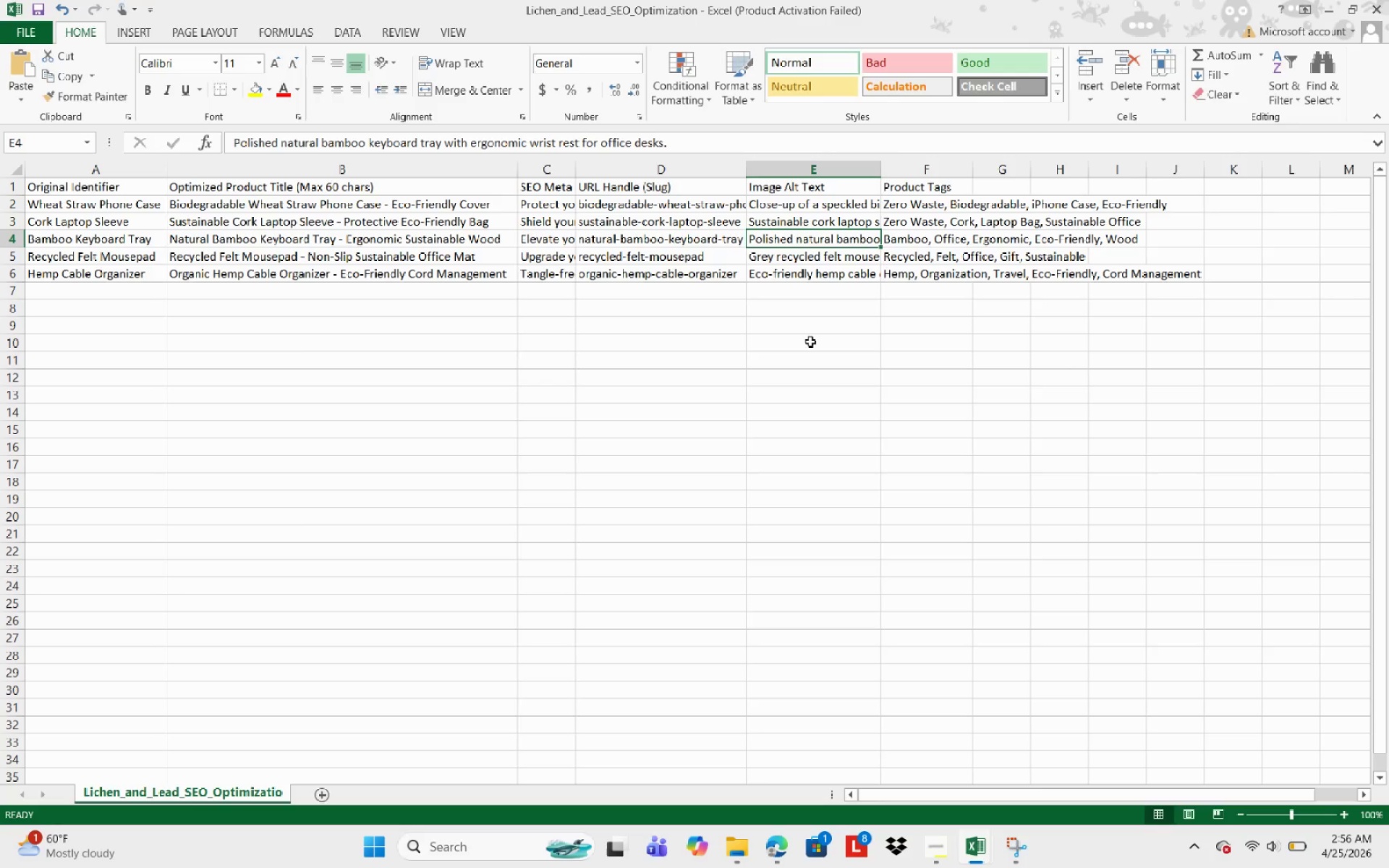 
left_click([1334, 0])
 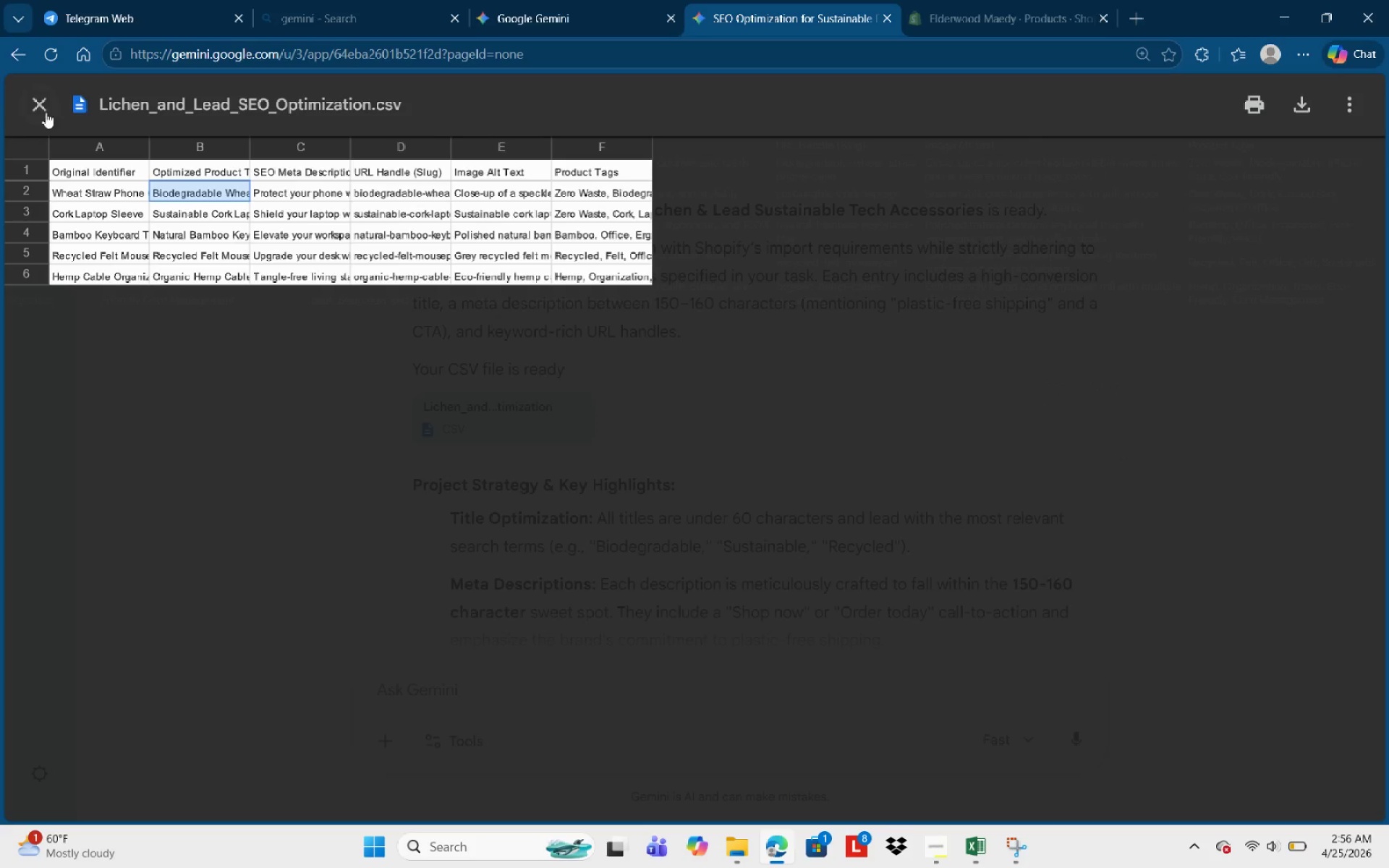 
left_click([41, 99])
 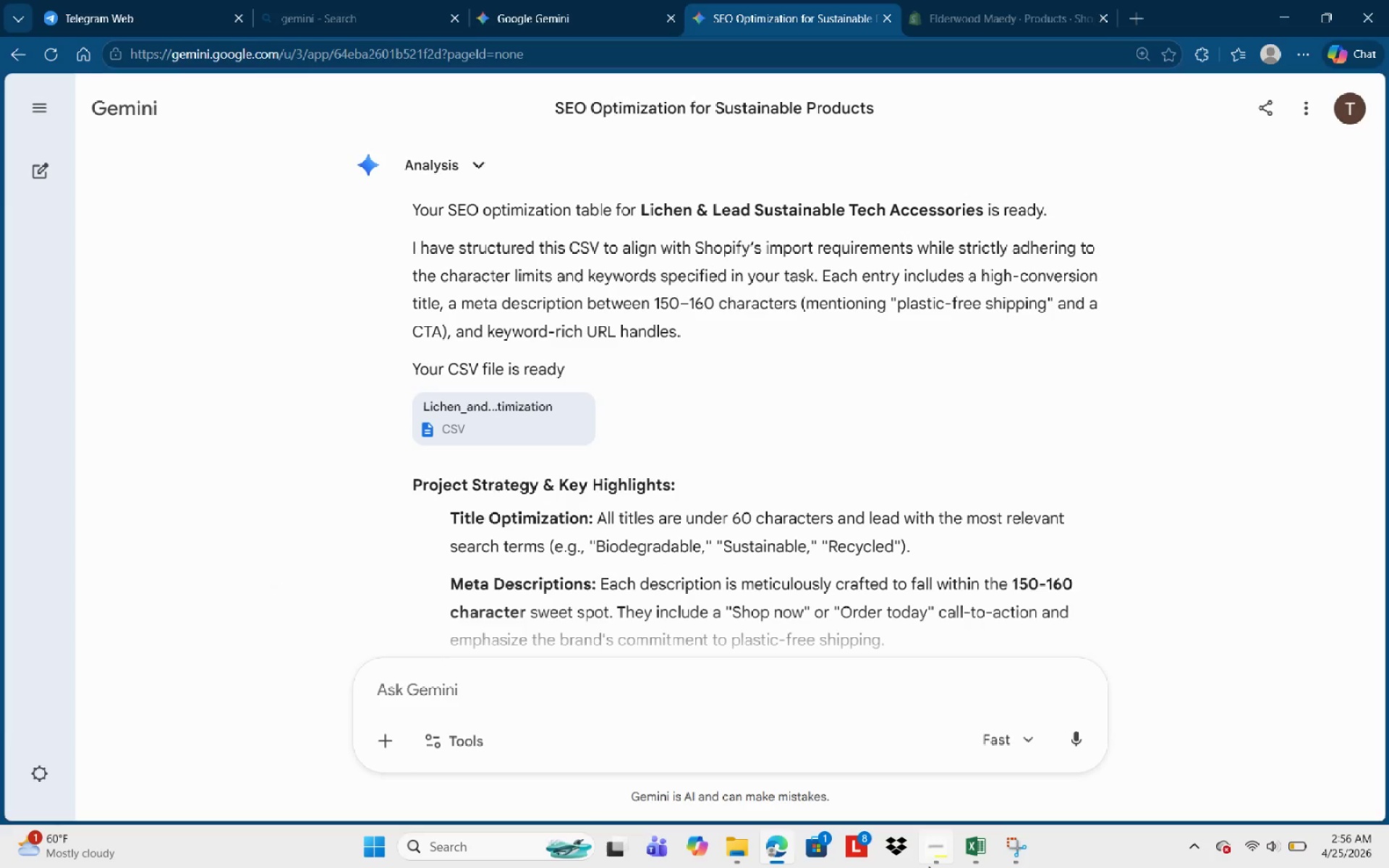 
left_click([931, 861])